 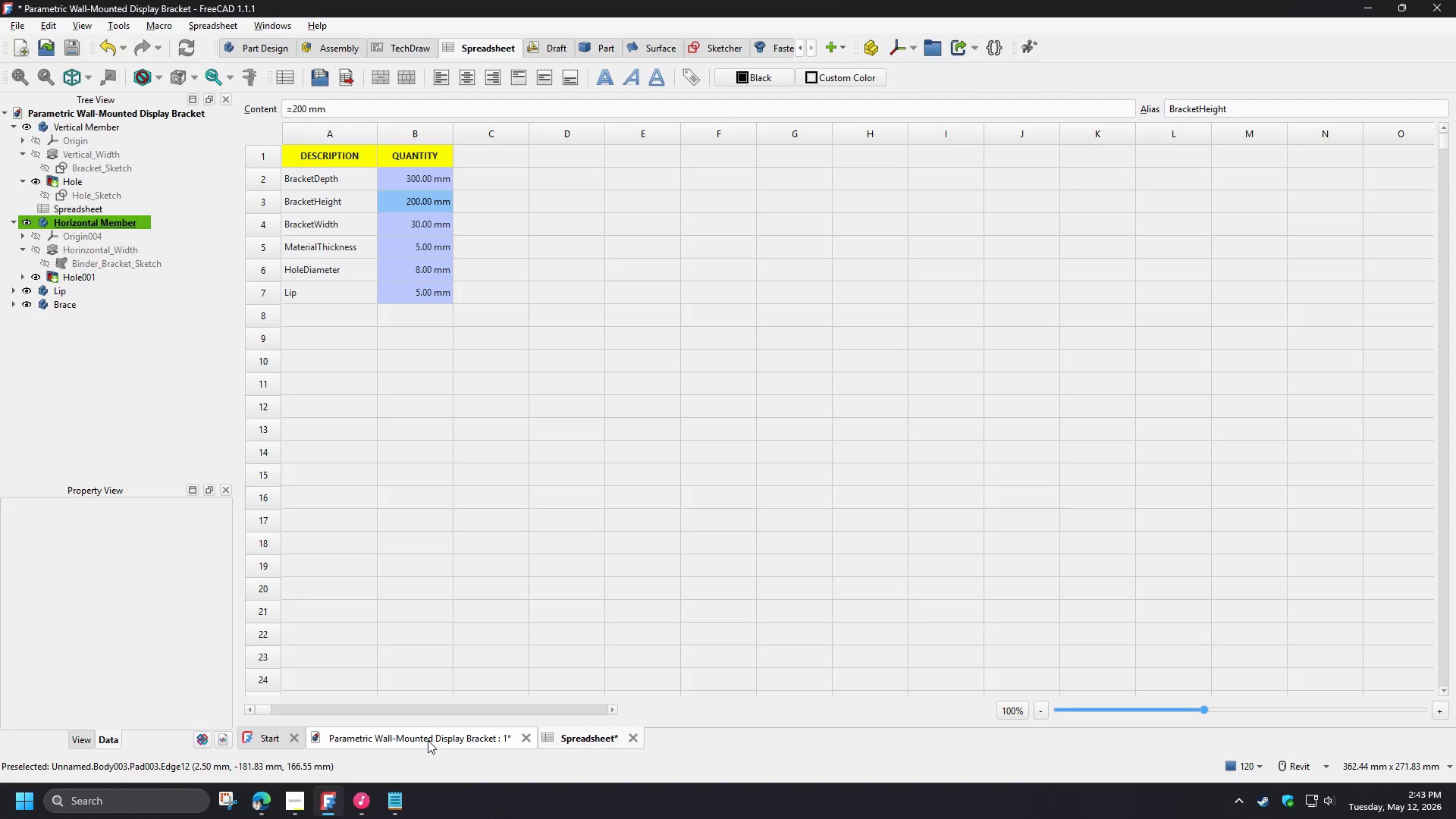 
left_click([428, 737])
 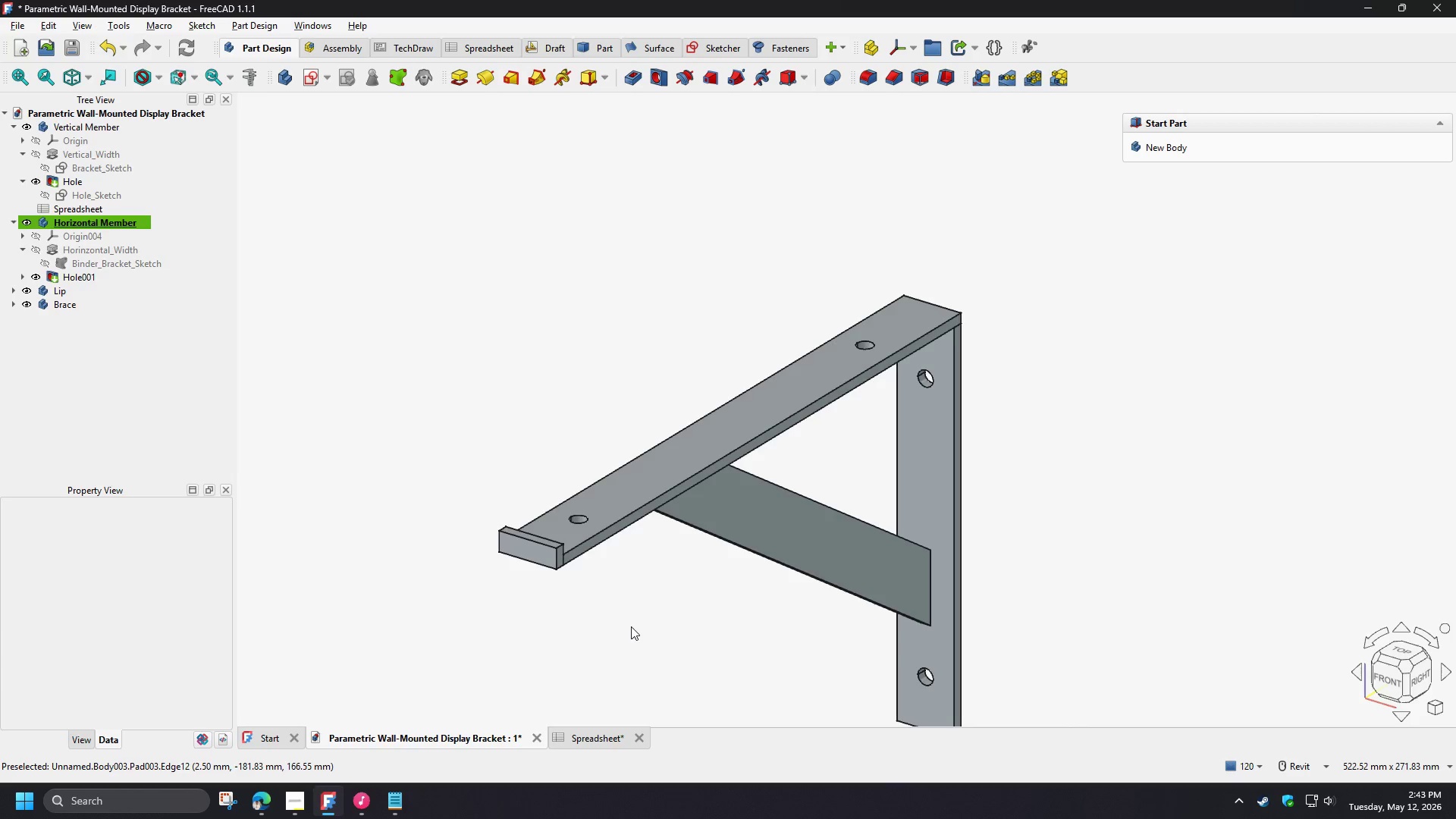 
scroll: coordinate [618, 599], scroll_direction: up, amount: 2.0
 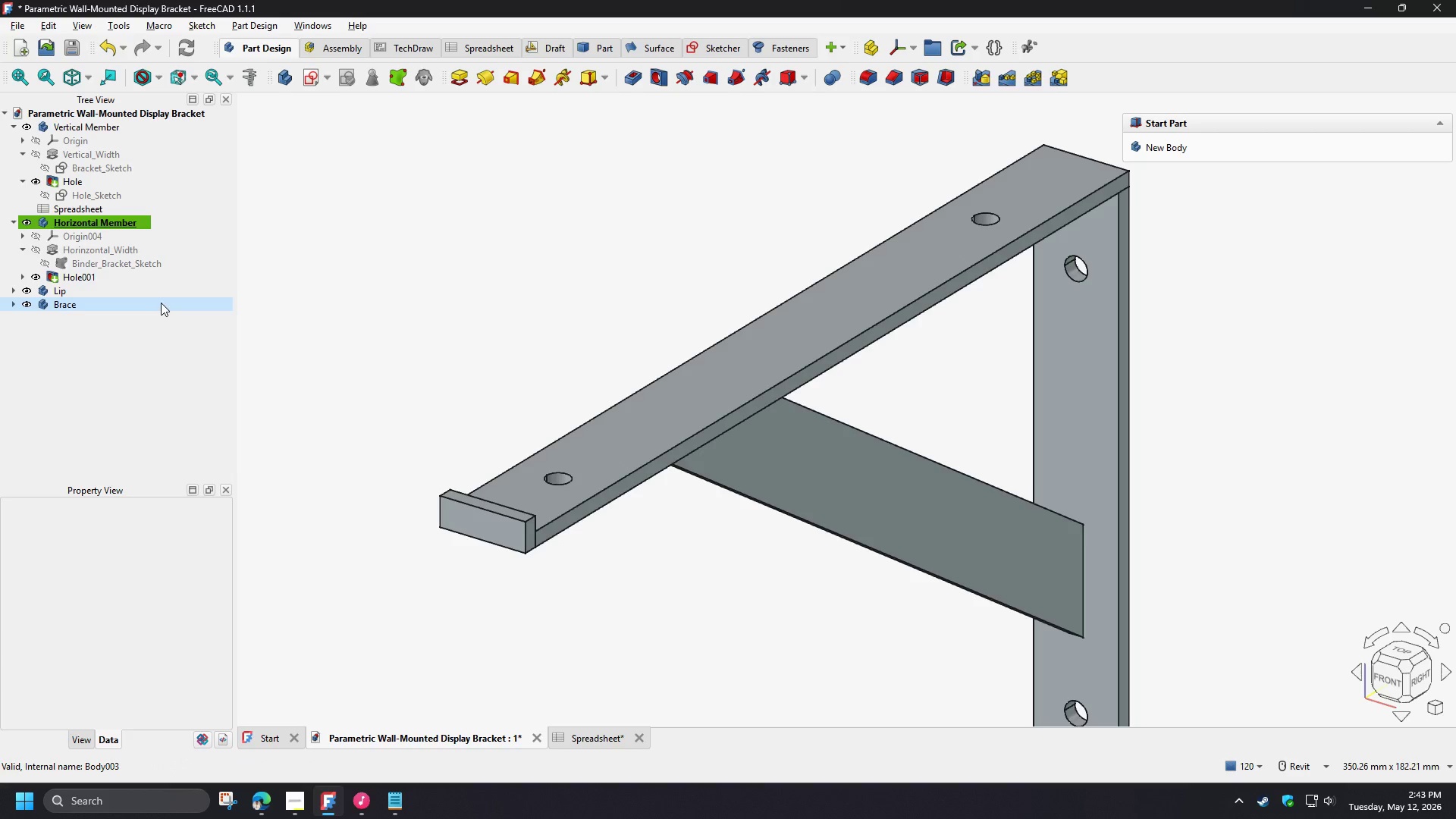 
wait(7.94)
 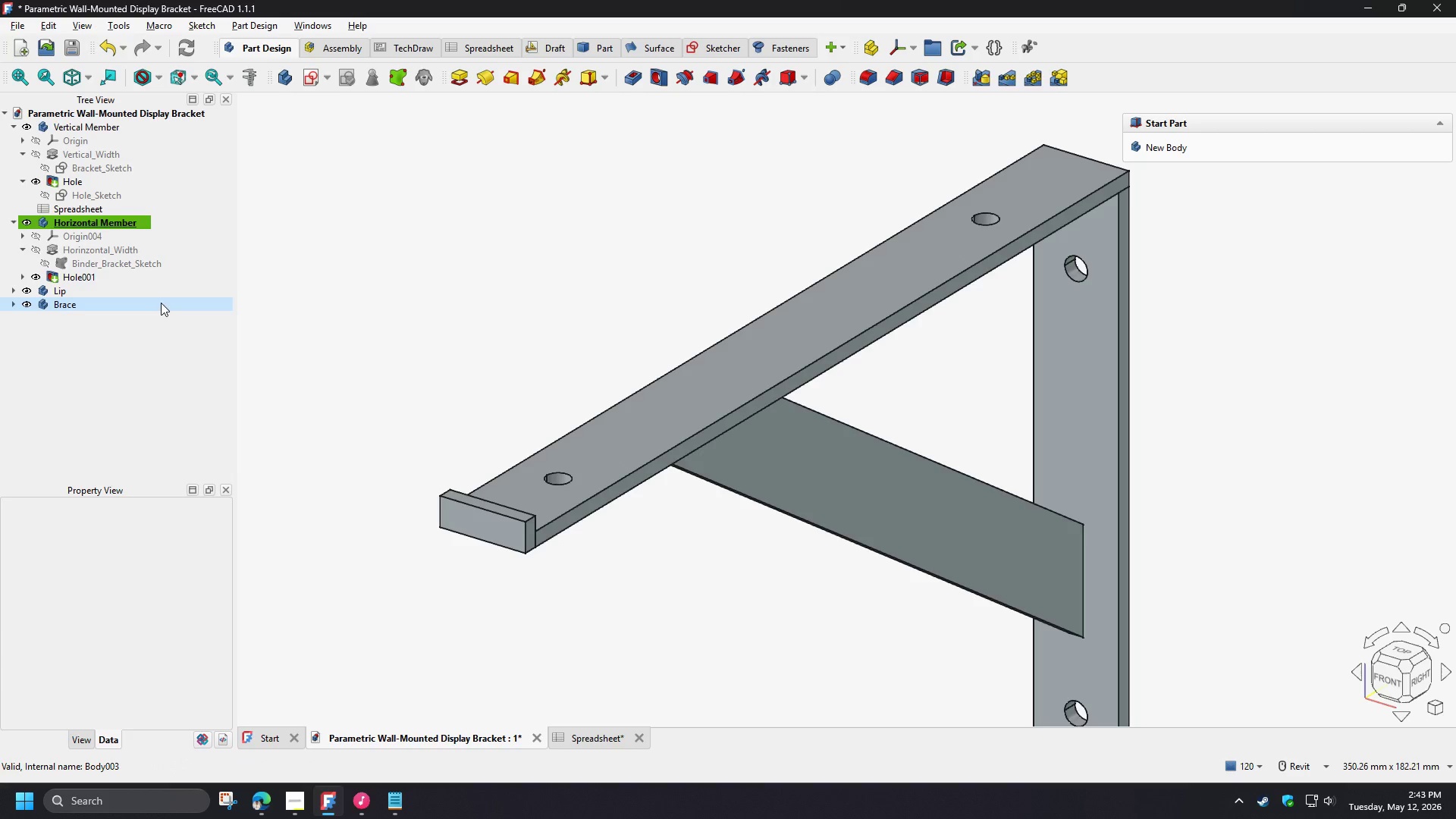 
scroll: coordinate [548, 526], scroll_direction: up, amount: 7.0
 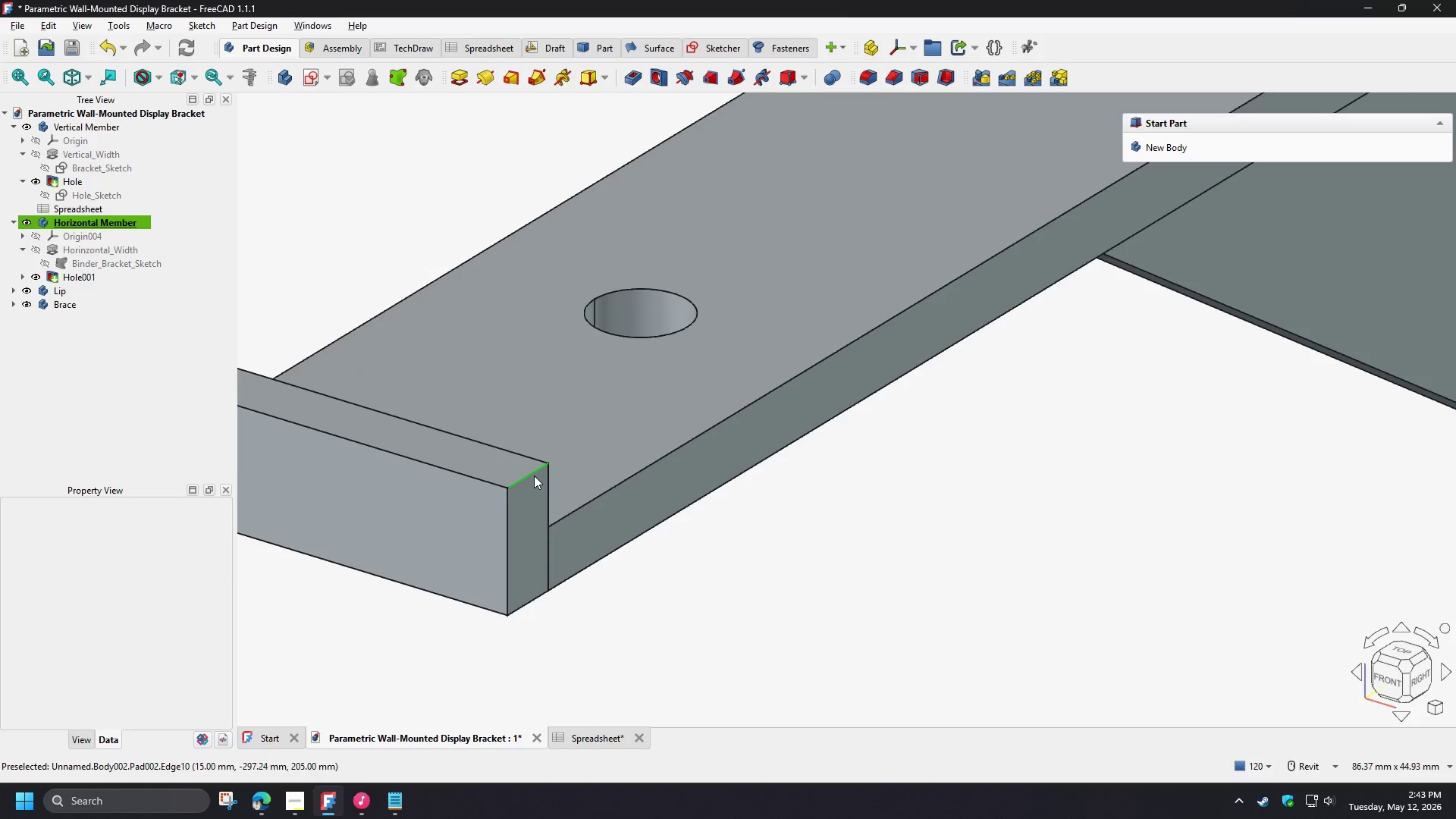 
scroll: coordinate [603, 622], scroll_direction: down, amount: 7.0
 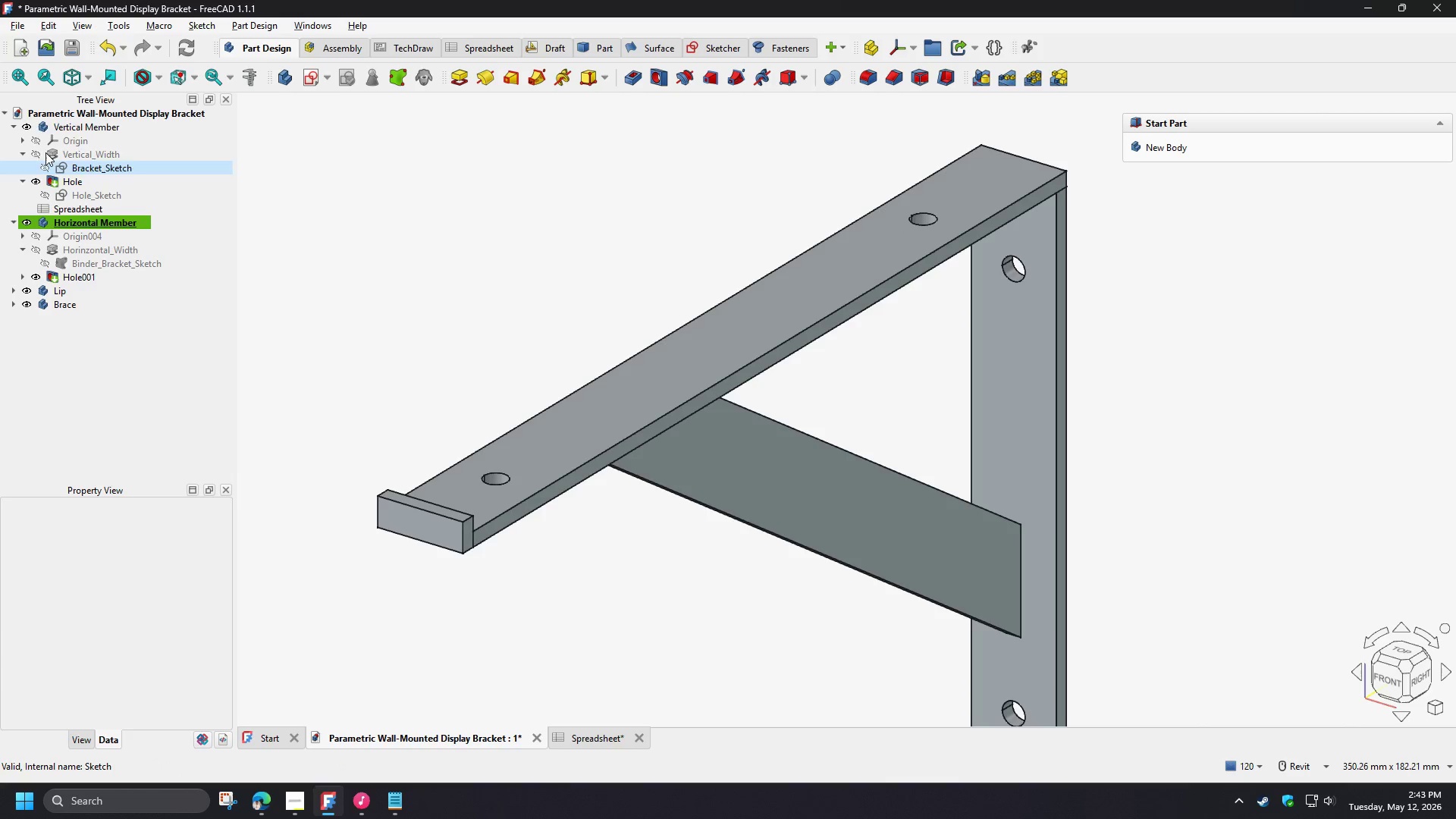 
left_click([14, 130])
 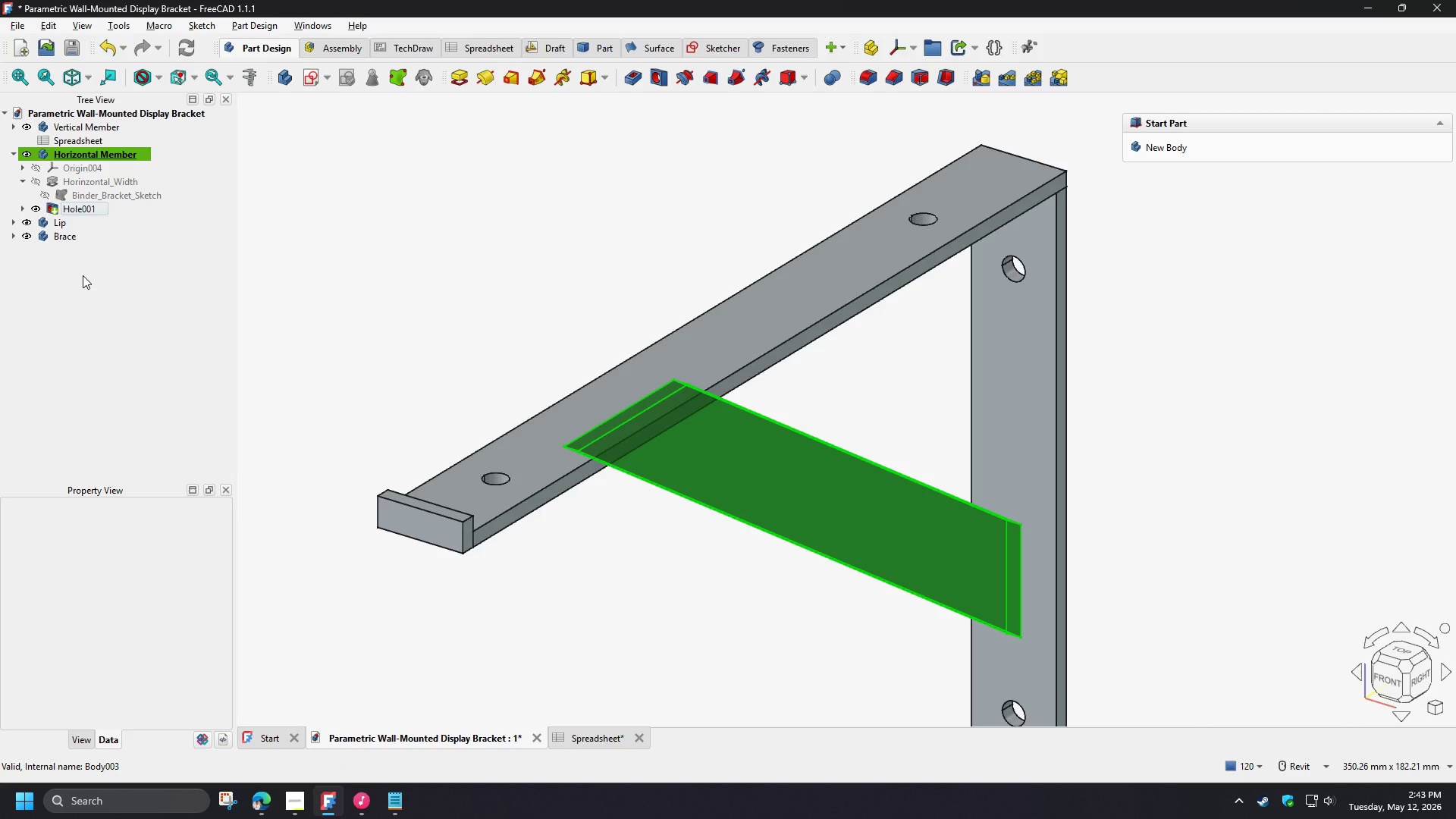 
left_click([83, 275])
 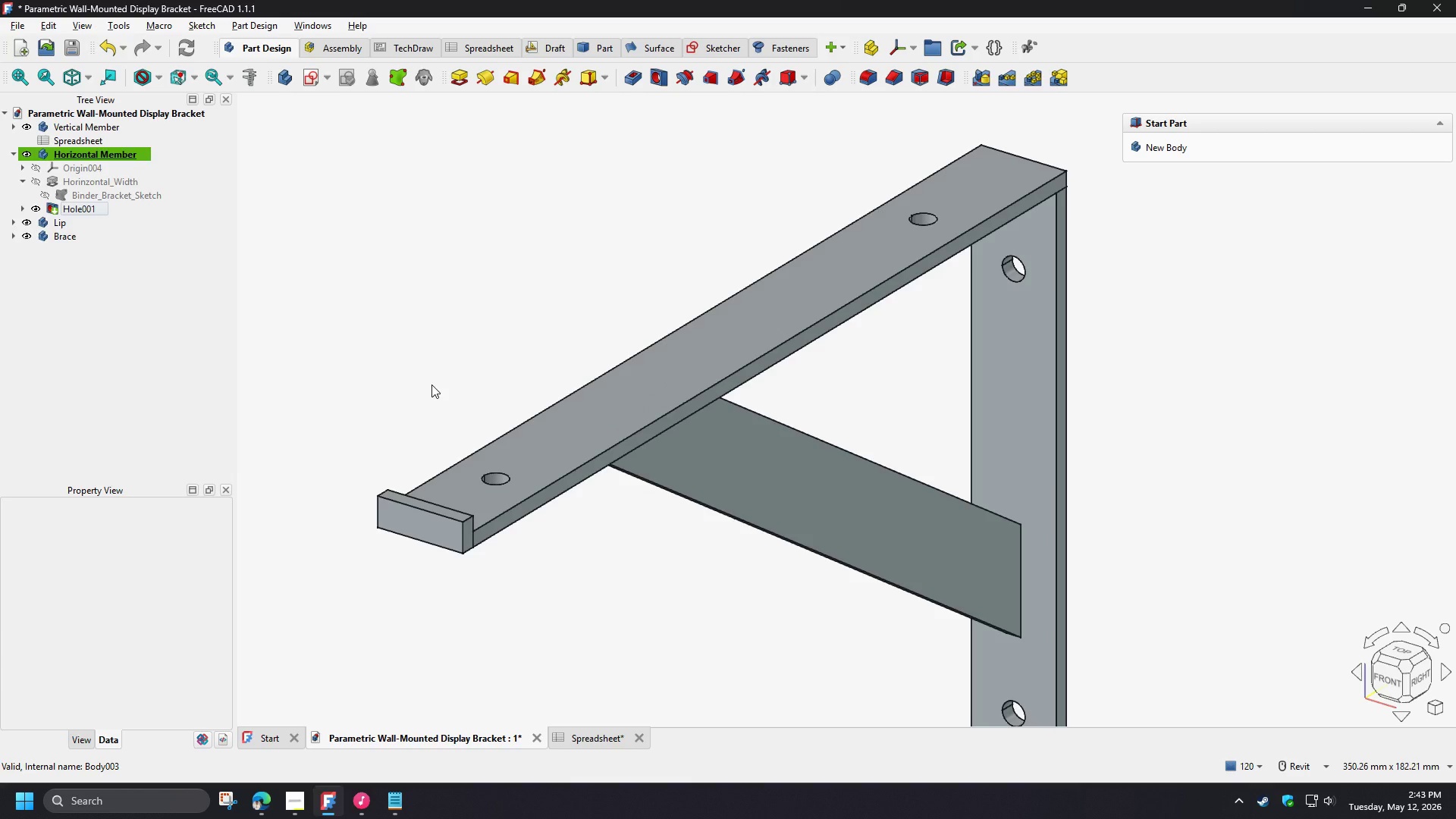 
wait(5.59)
 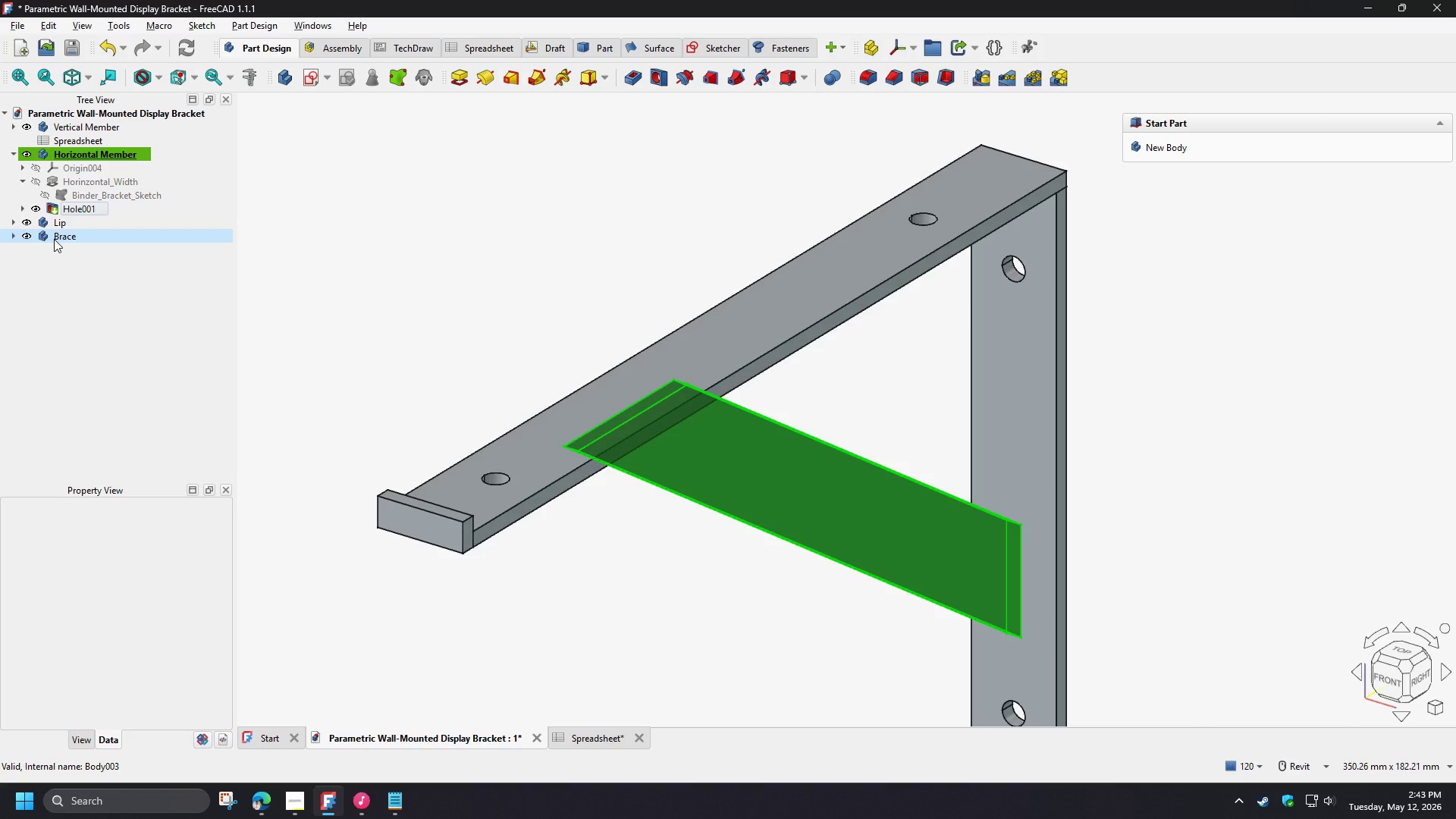 
type(v3)
 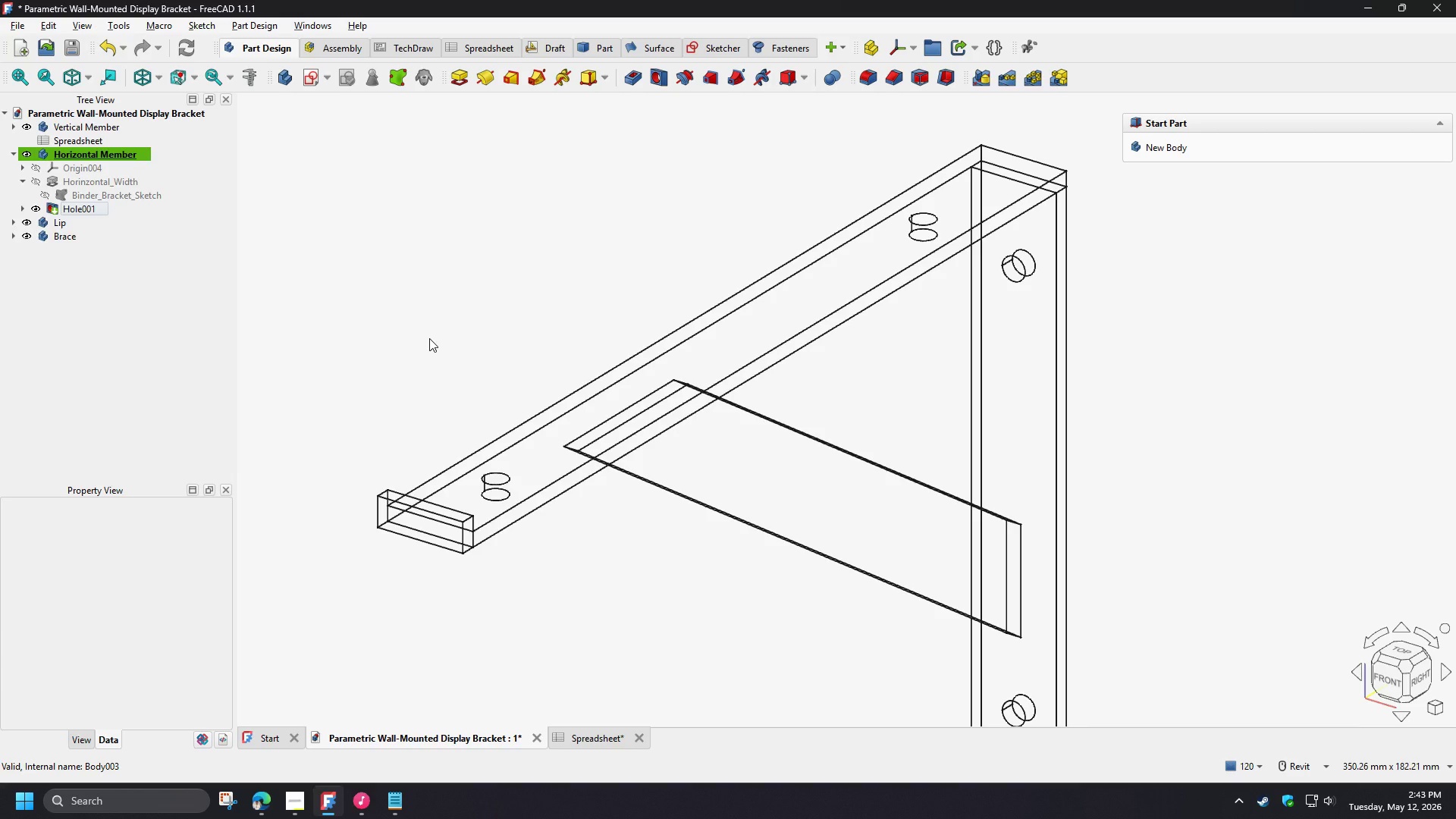 
hold_key(key=ShiftLeft, duration=1.34)
 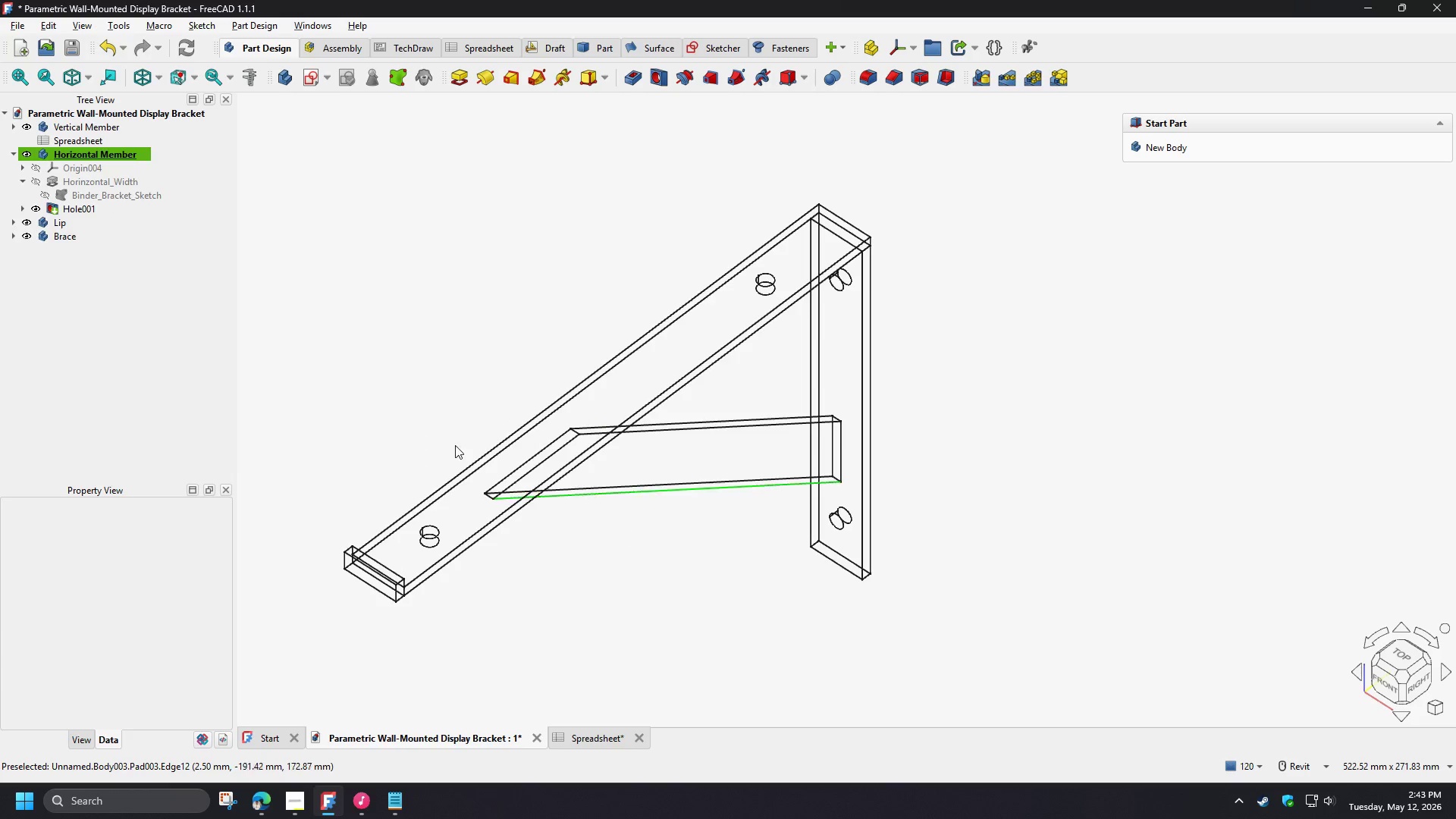 
scroll: coordinate [429, 338], scroll_direction: down, amount: 2.0
 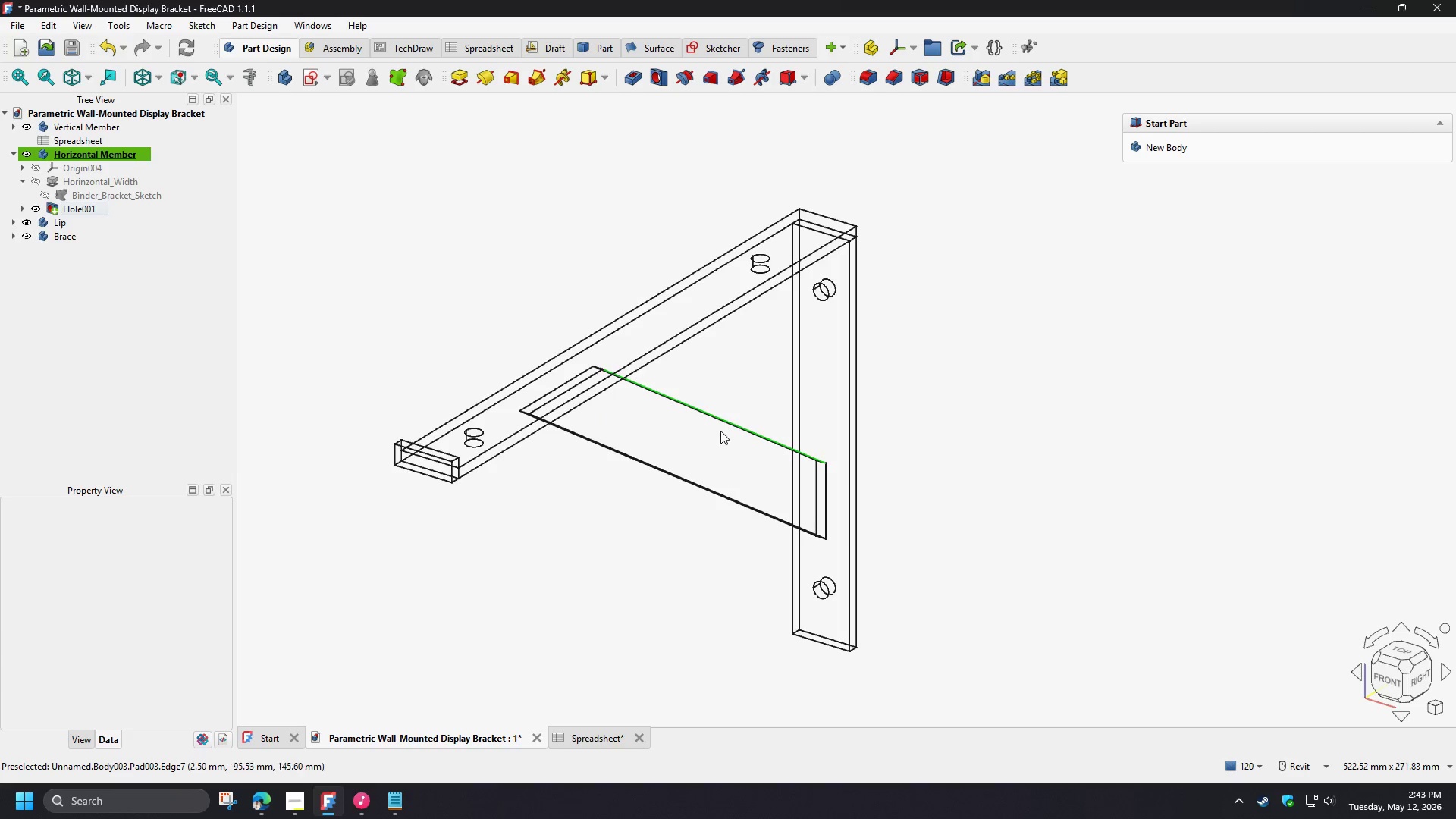 
hold_key(key=ShiftLeft, duration=19.8)
left_click([629, 534])
 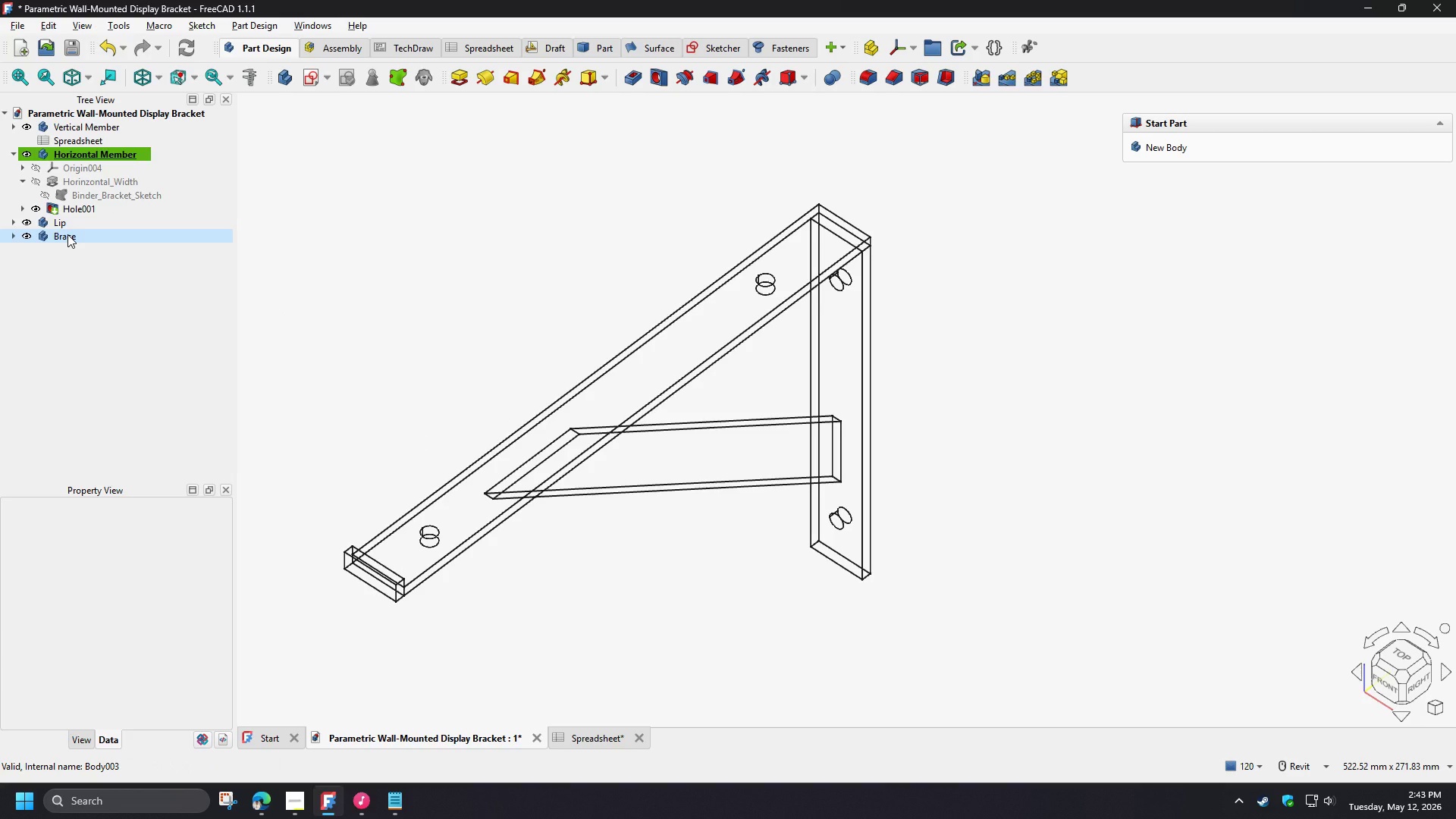 
double_click([67, 234])
 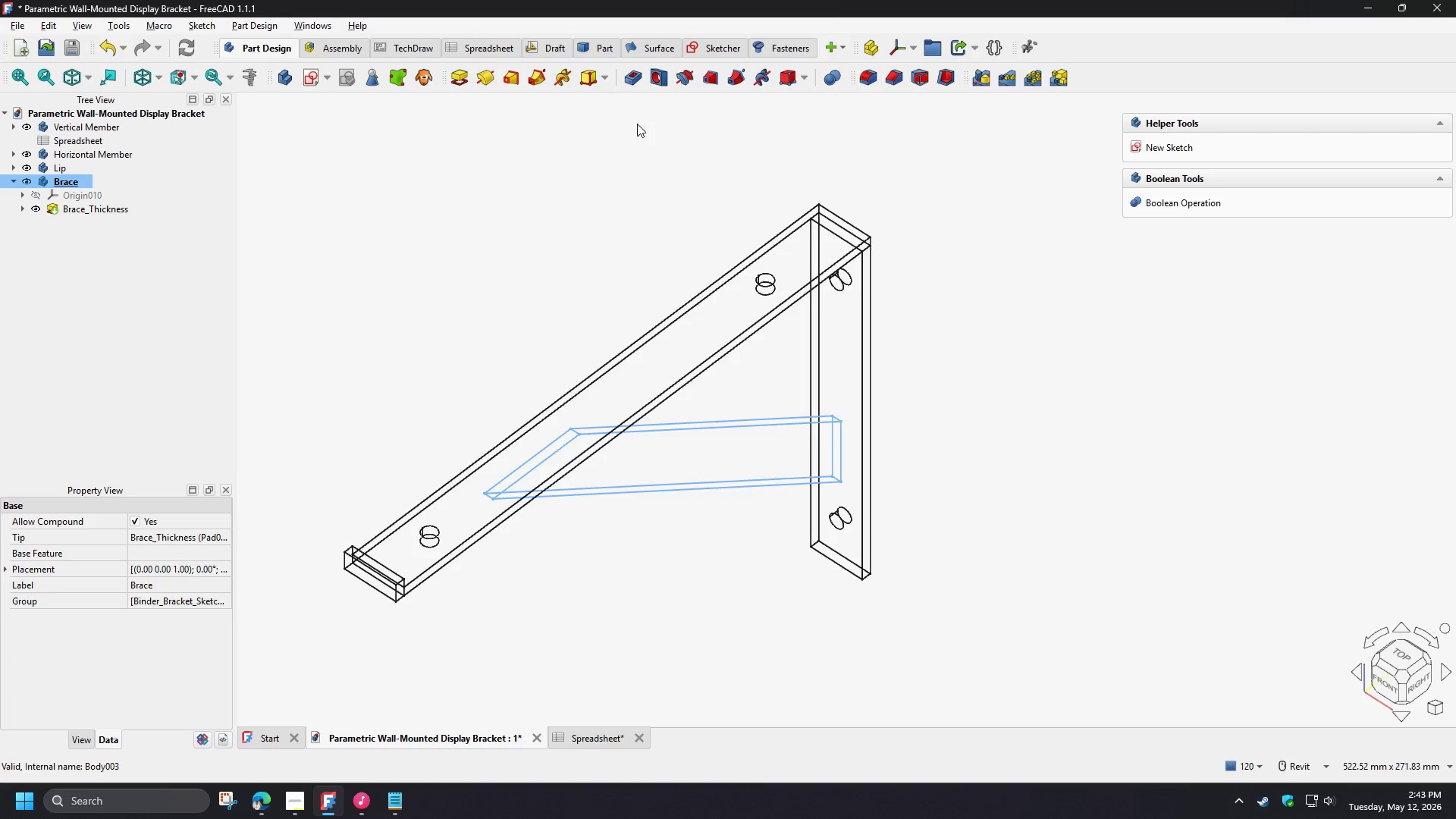 
left_click([863, 84])
 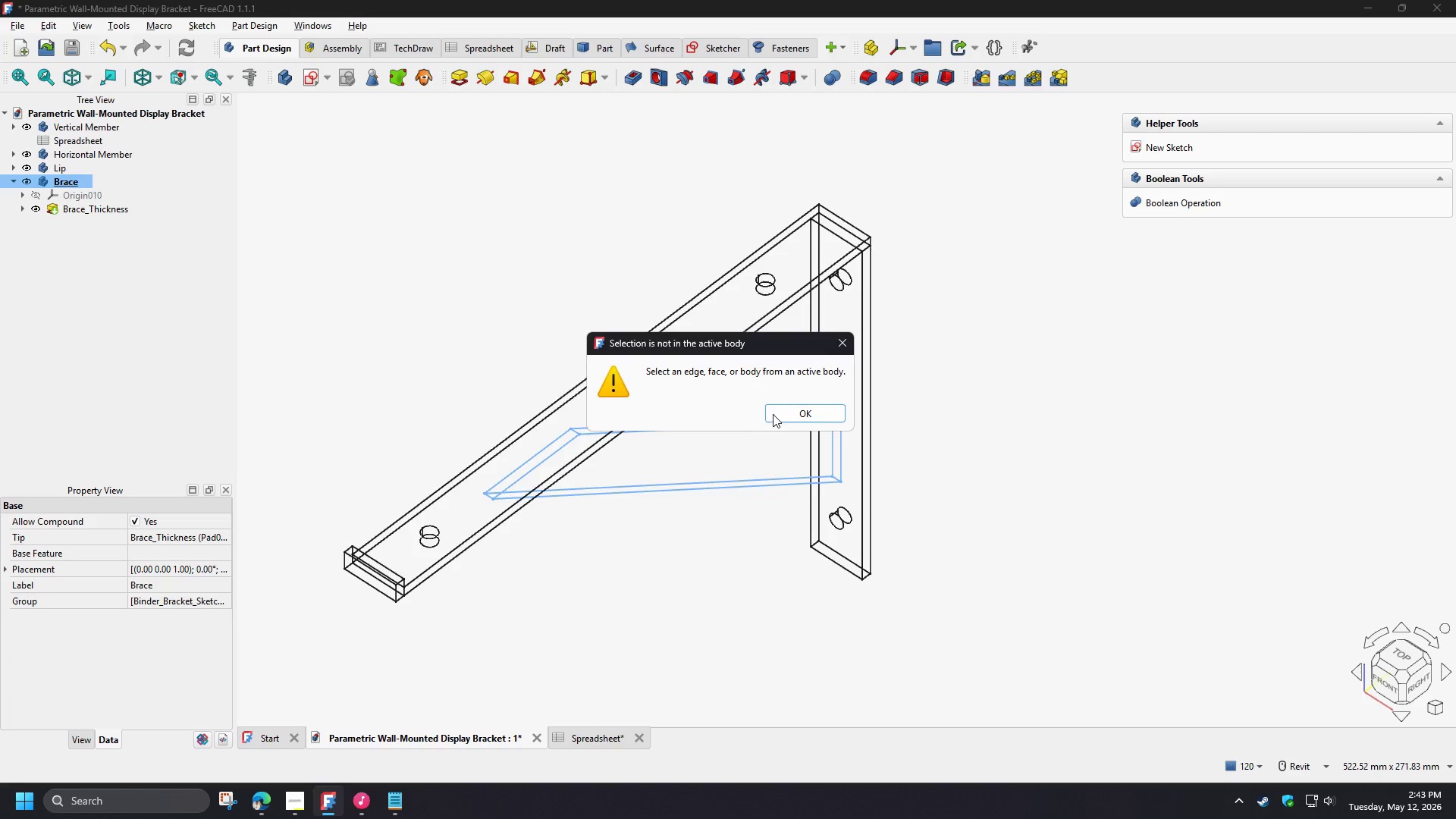 
left_click([783, 406])
 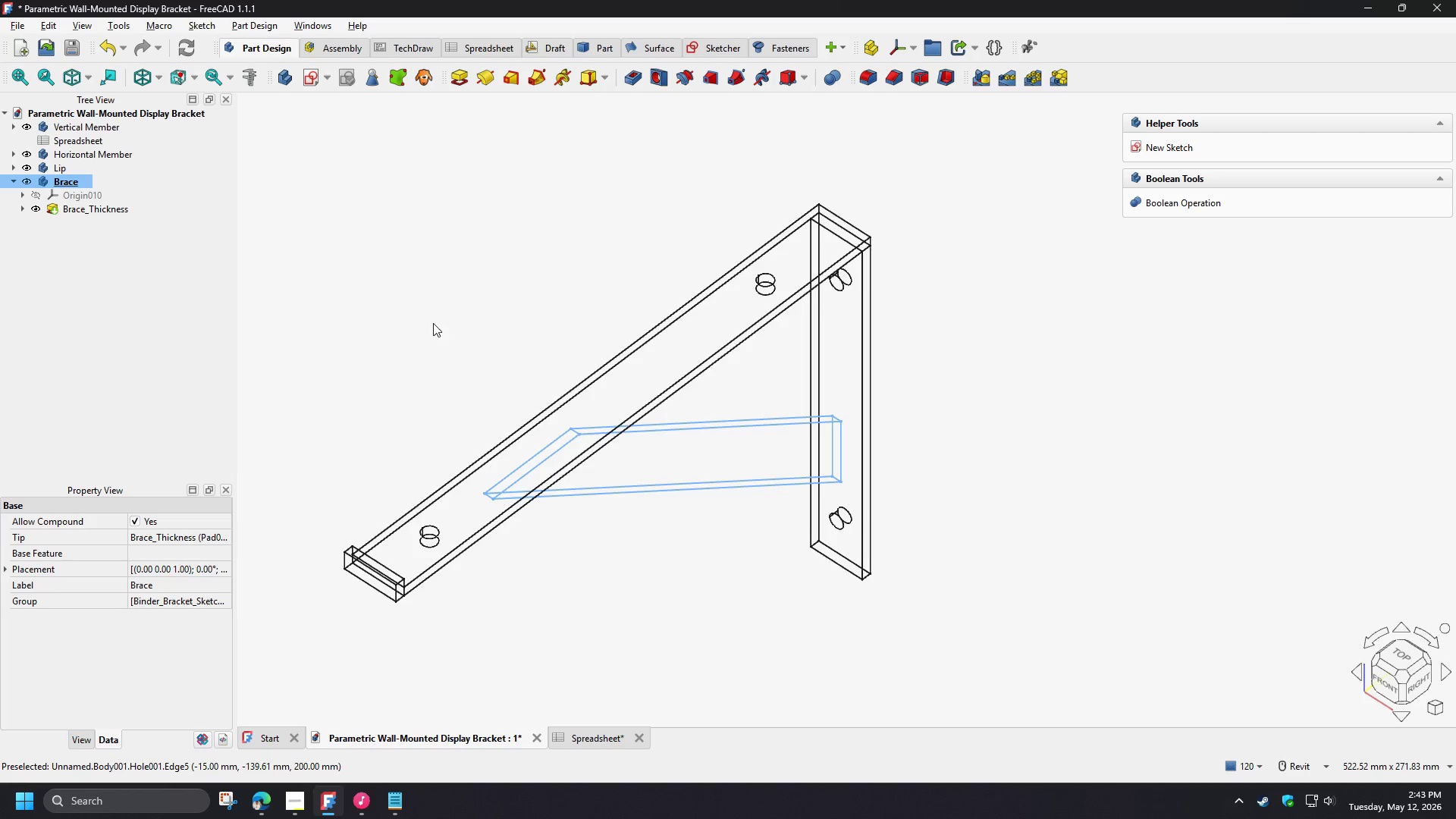 
left_click([433, 322])
 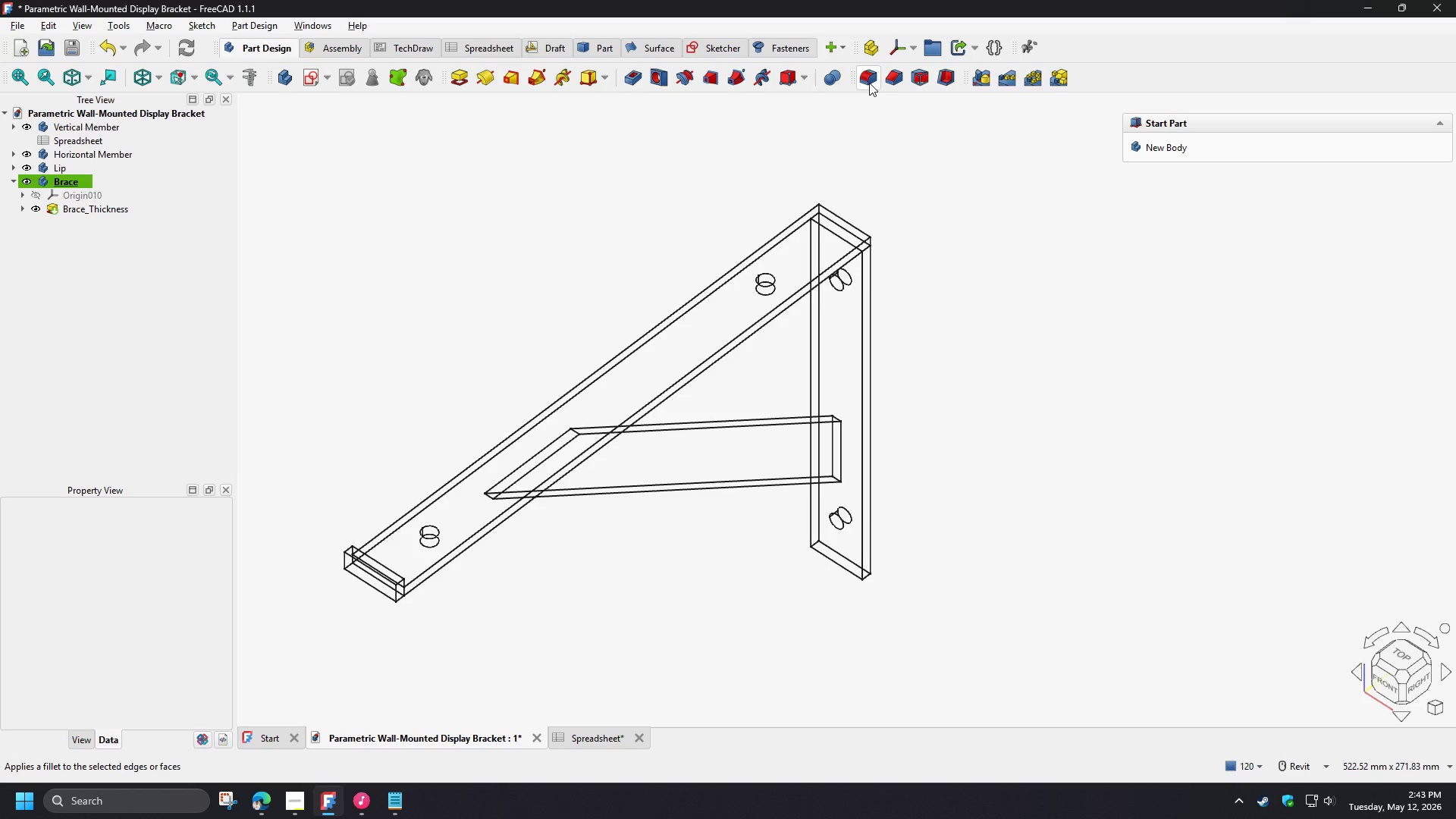 
left_click([869, 83])
 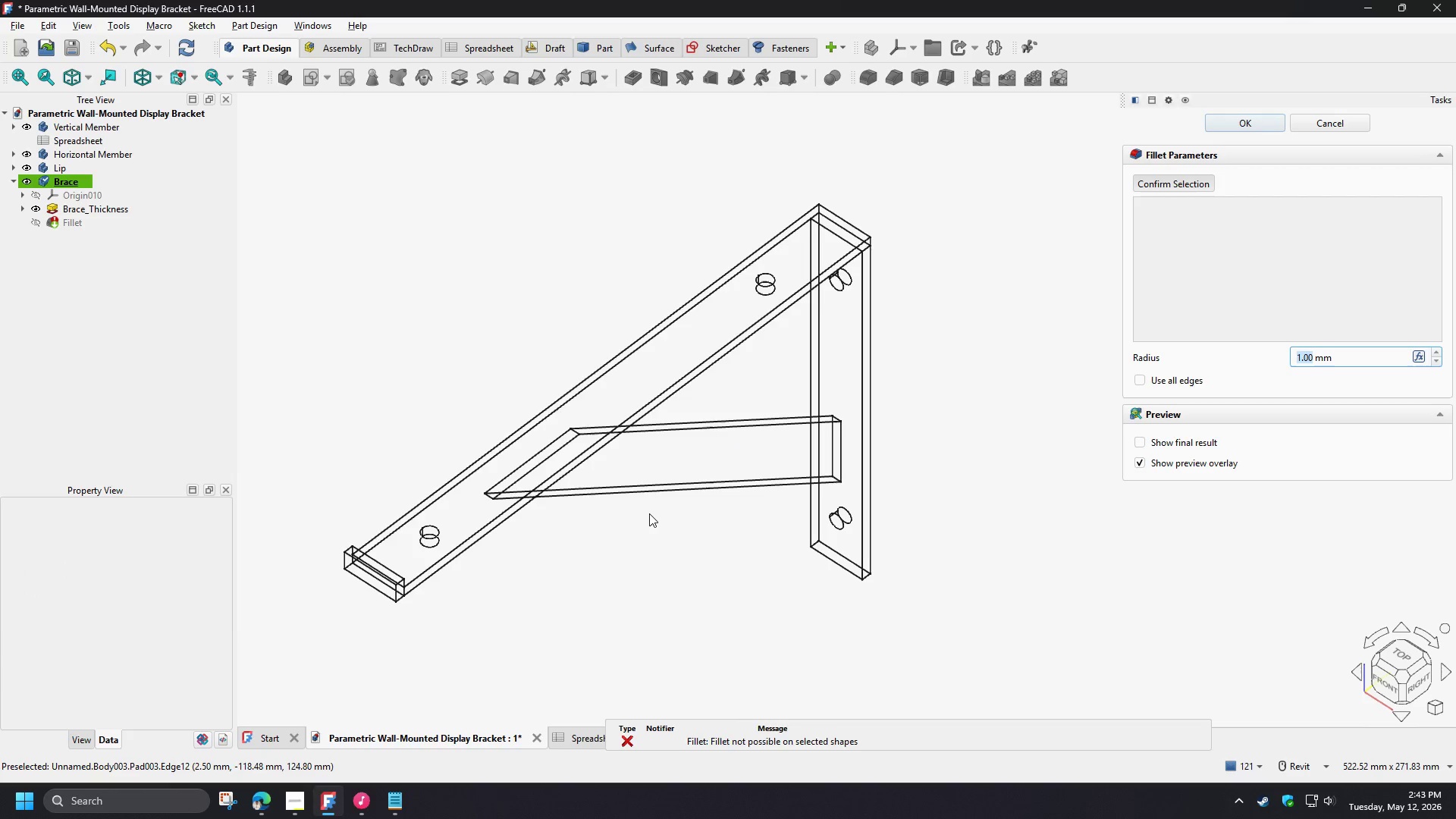 
scroll: coordinate [649, 514], scroll_direction: up, amount: 2.0
 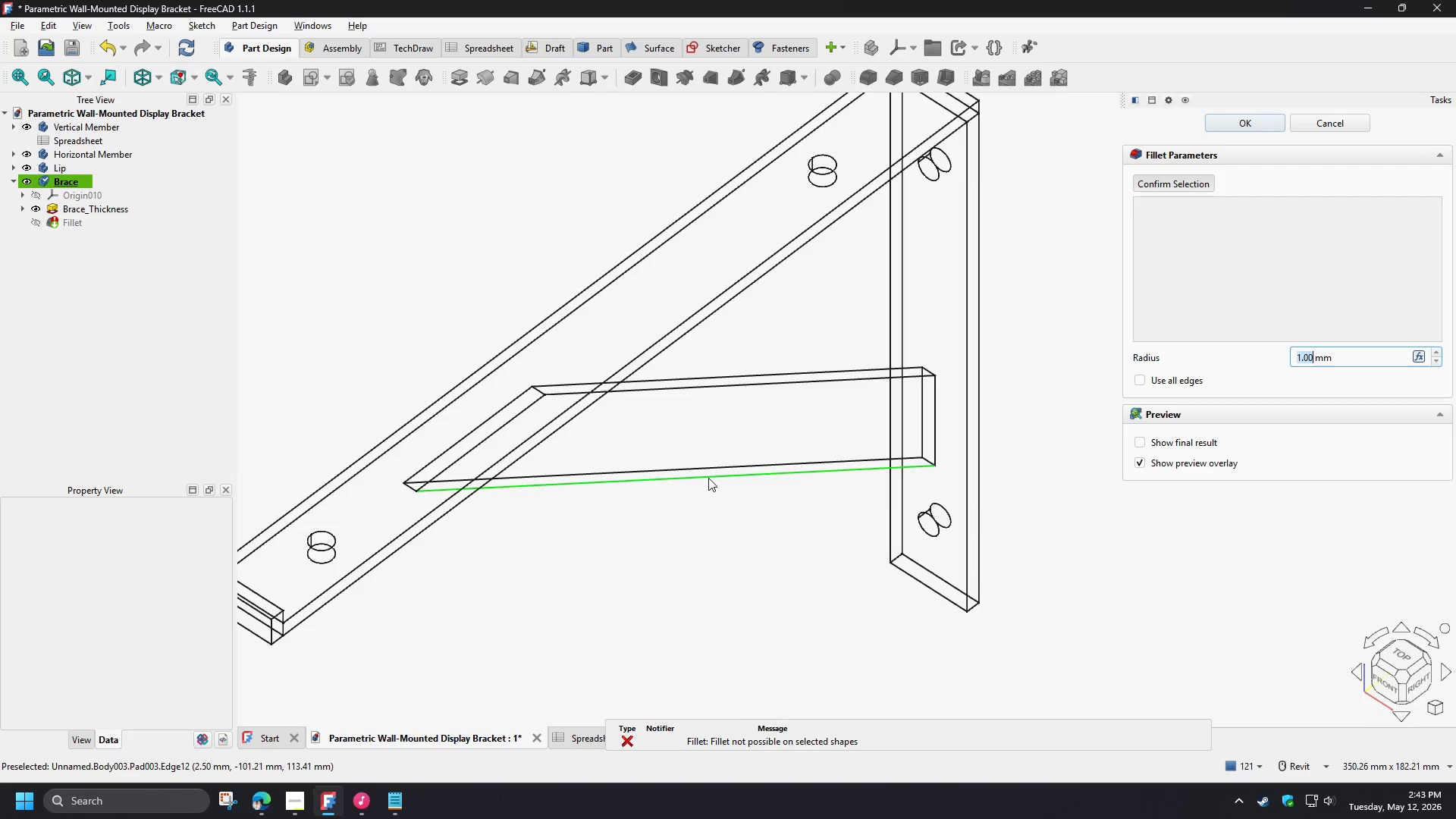 
left_click([708, 478])
 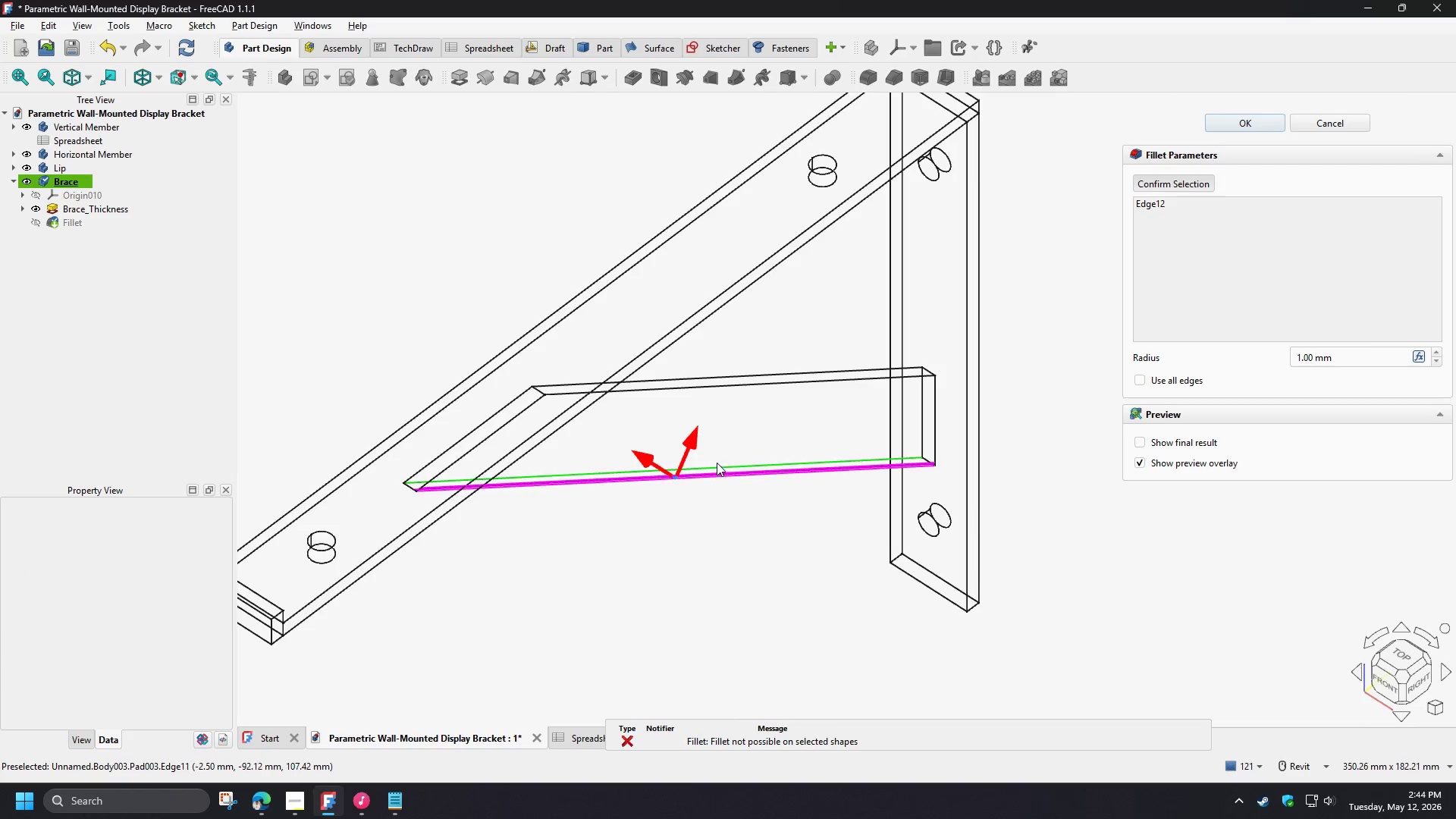 
left_click([717, 463])
 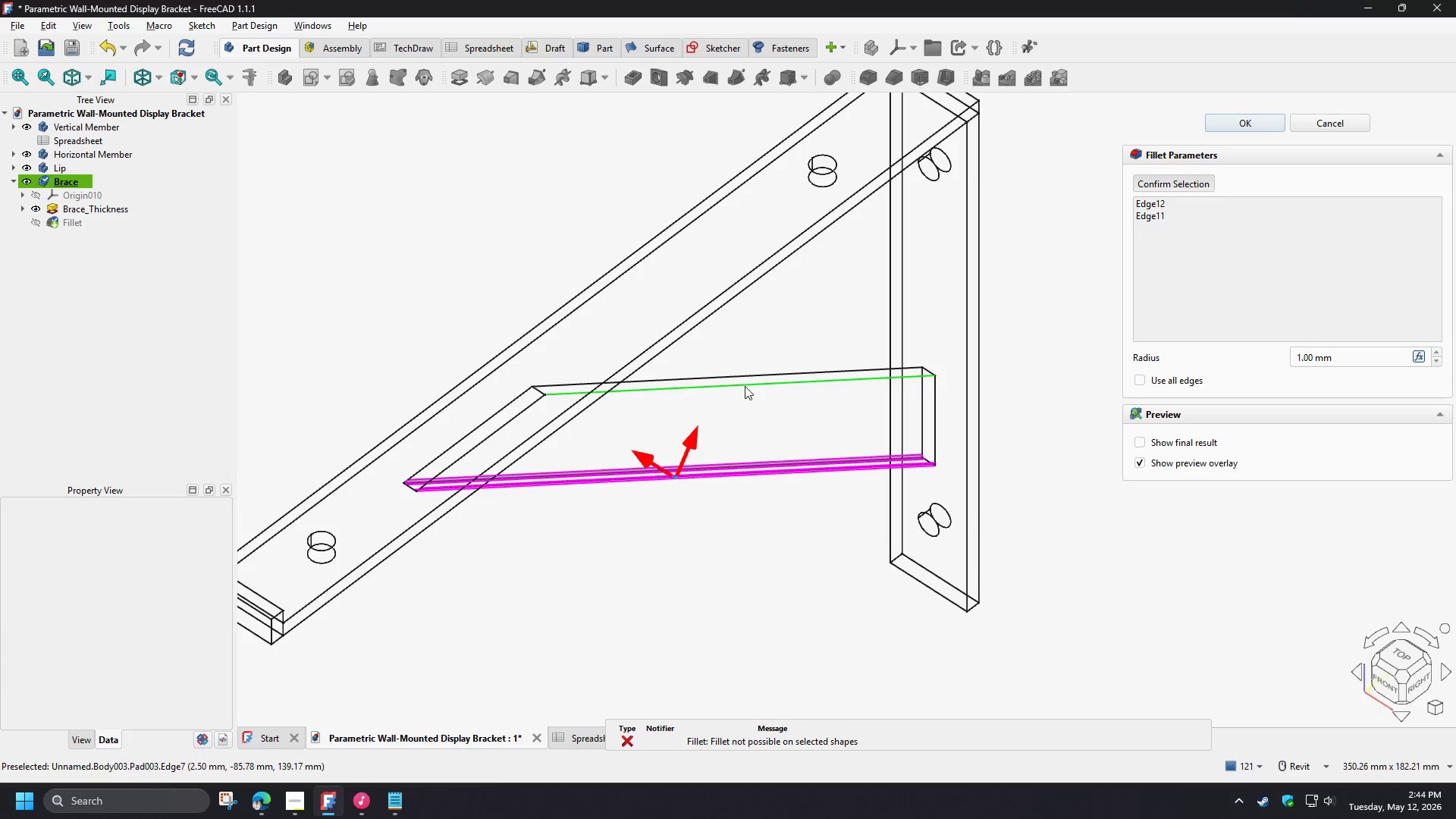 
left_click([745, 386])
 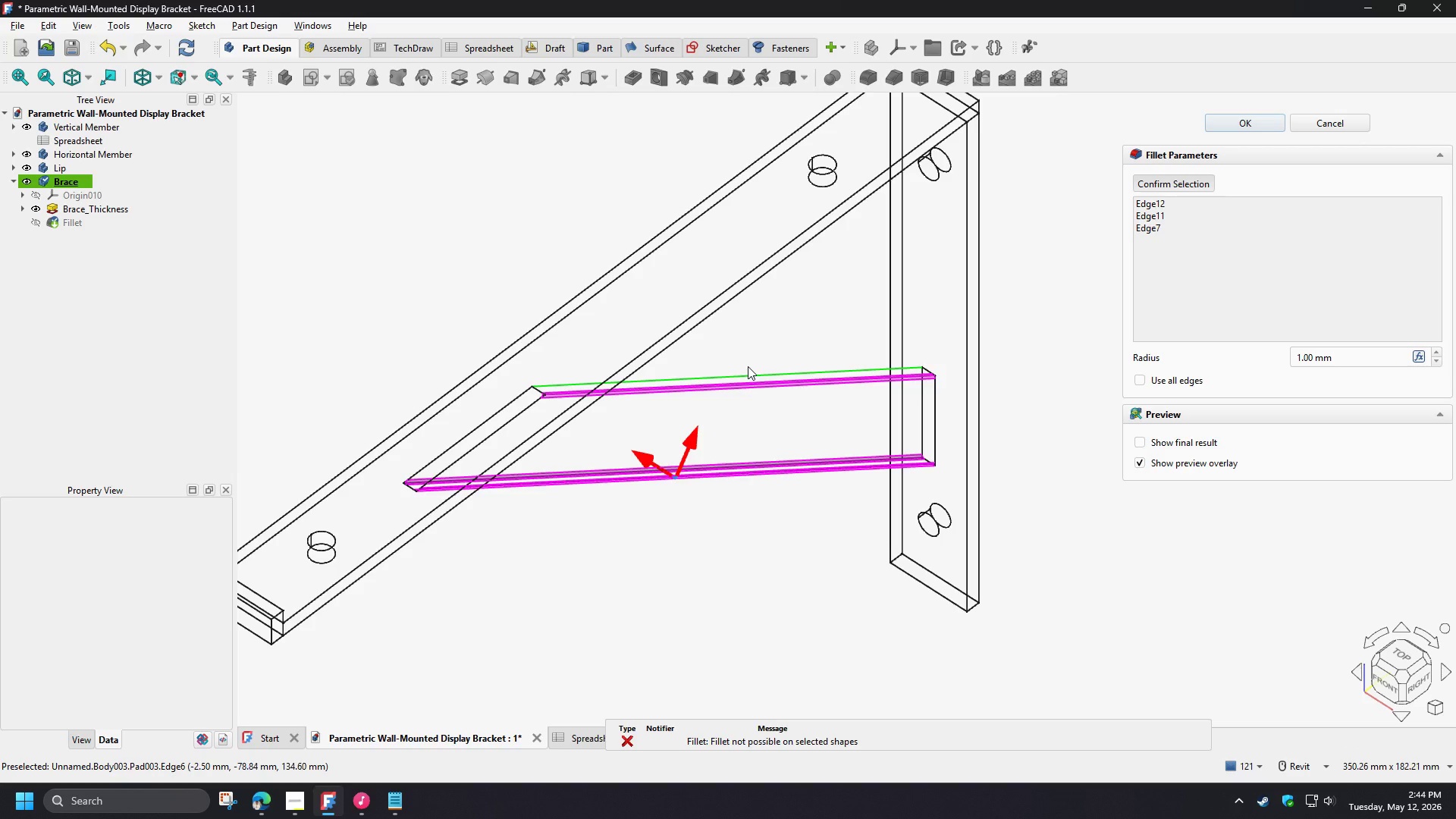 
left_click([748, 366])
 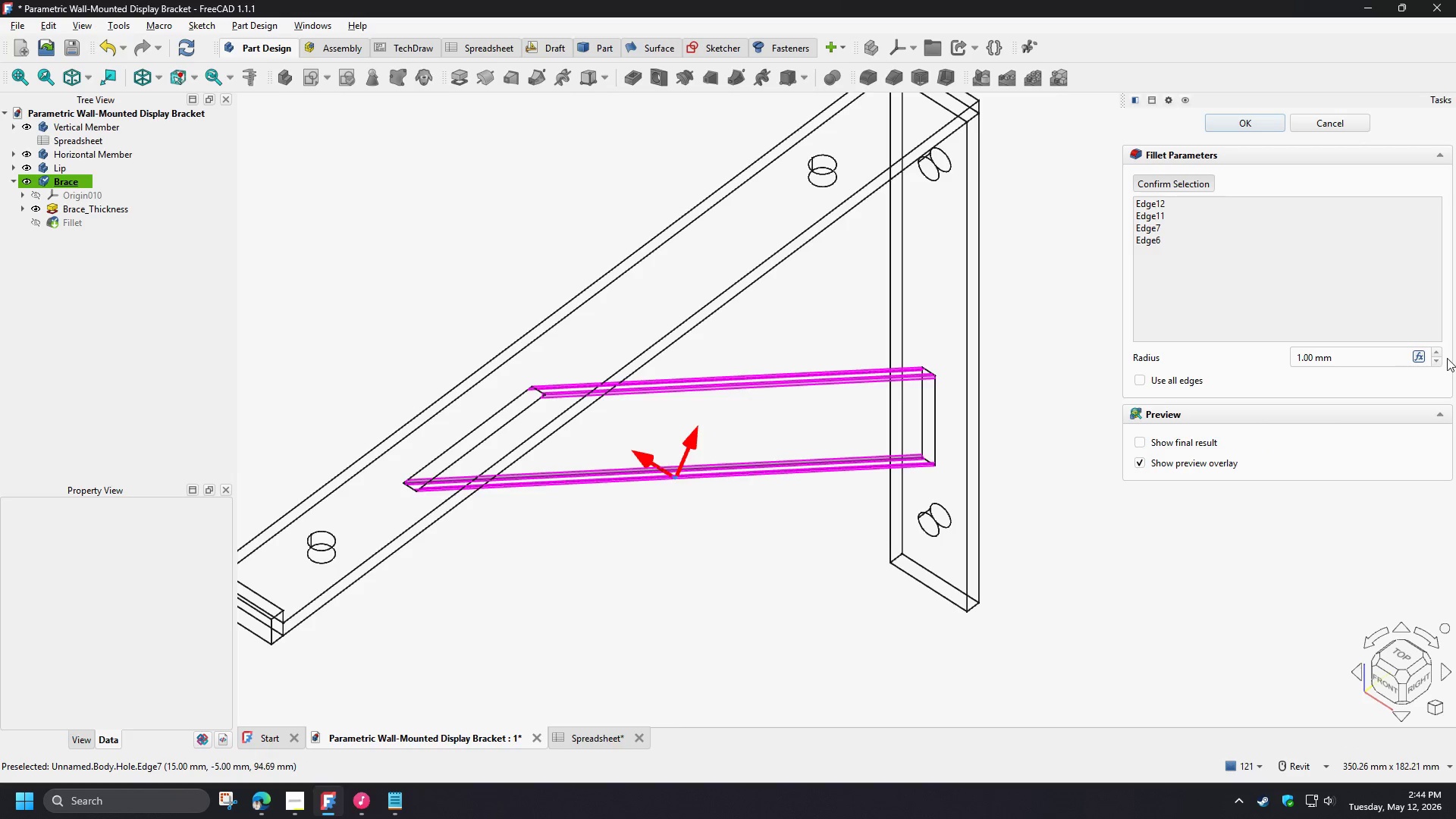 
left_click([1440, 350])
 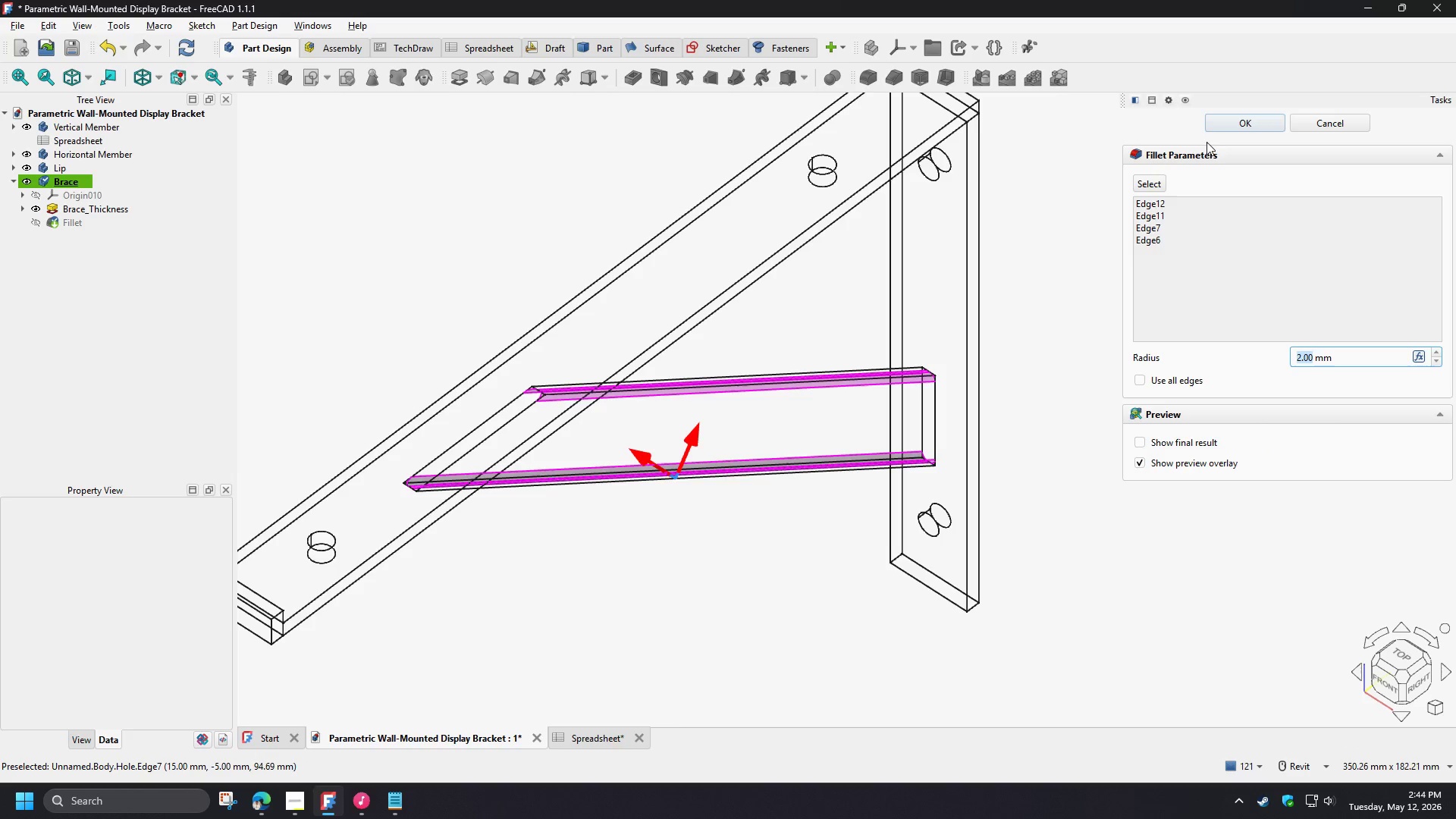 
left_click([1230, 123])
 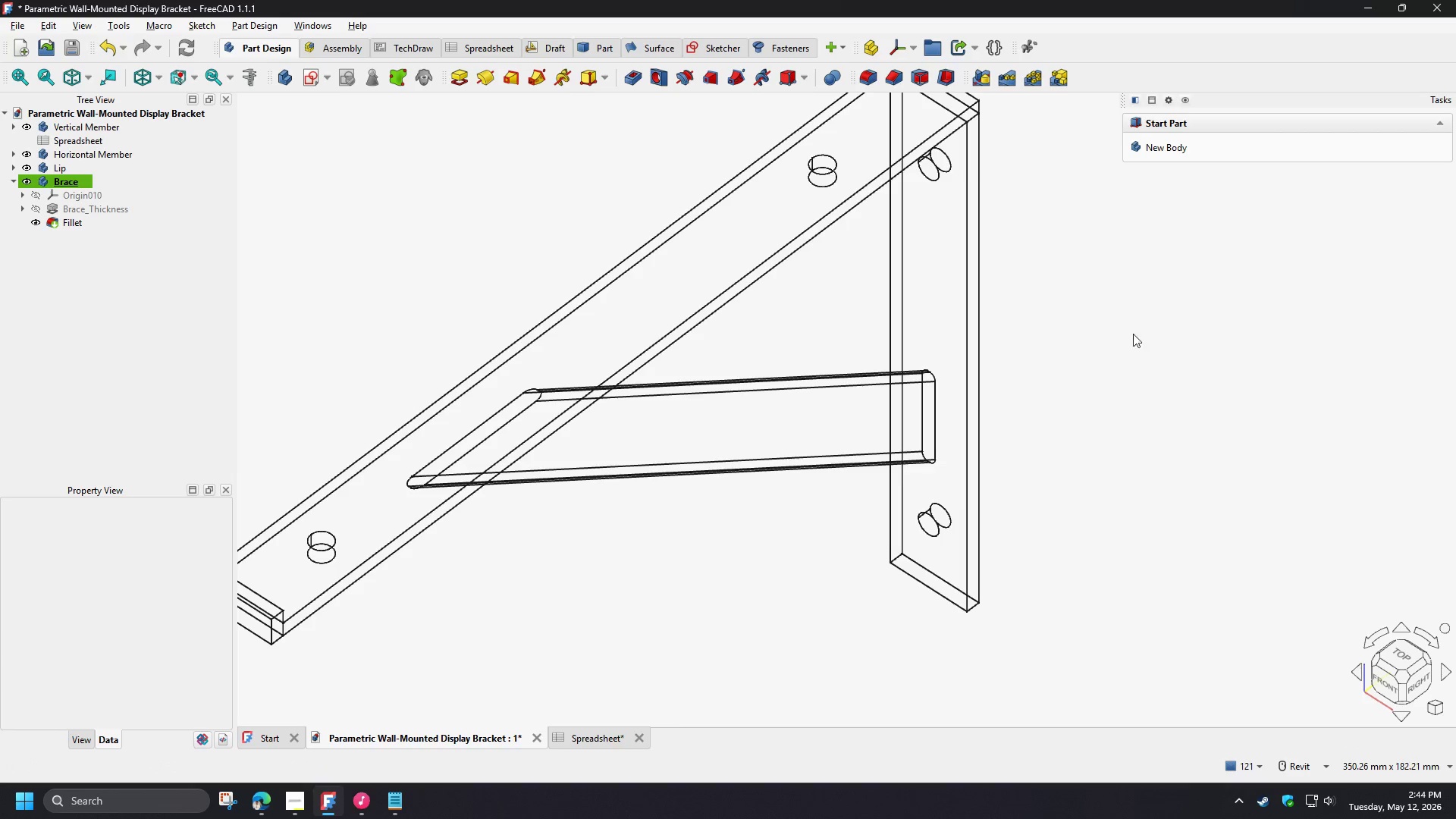 
hold_key(key=ShiftLeft, duration=1.17)
 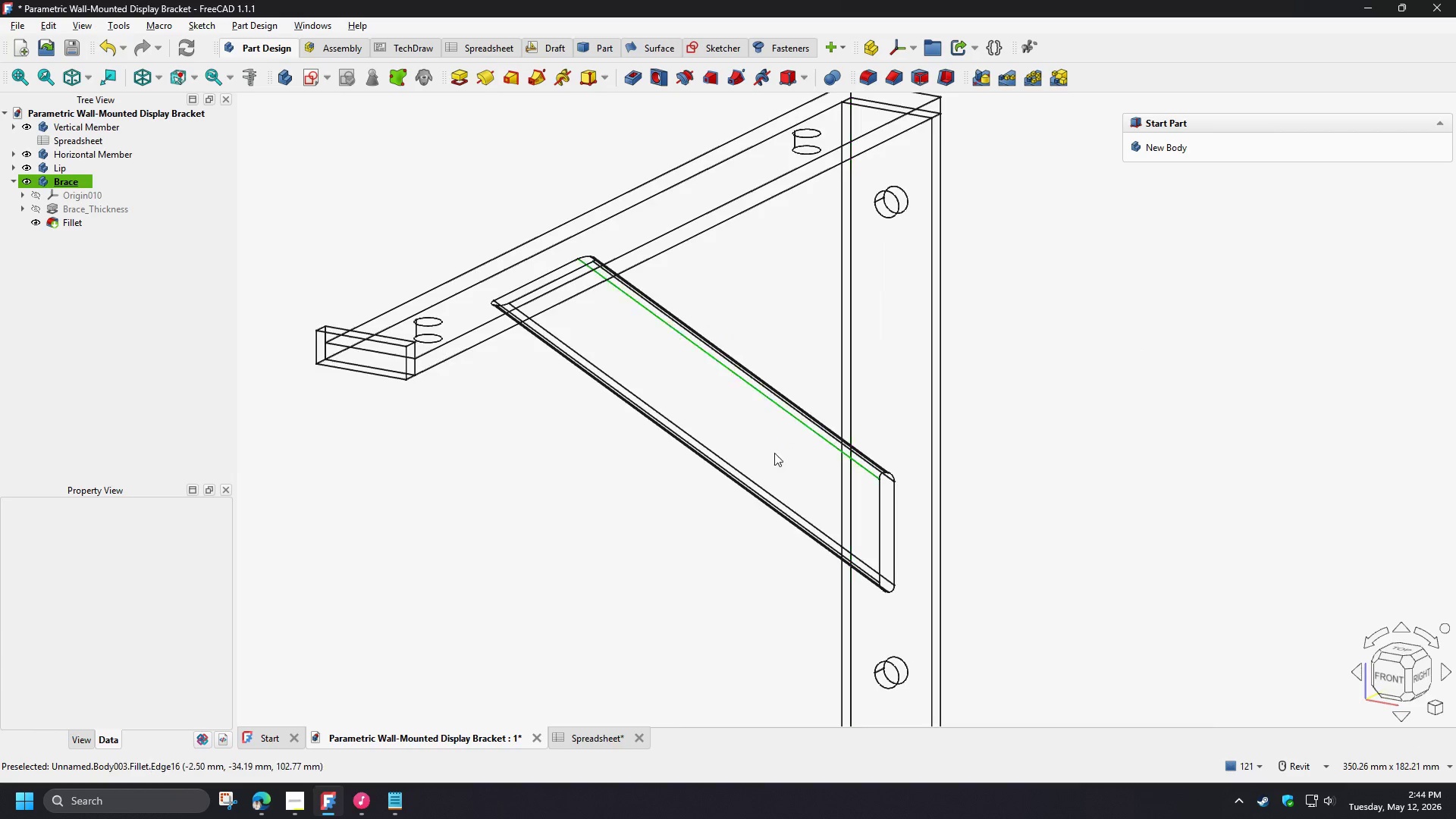 
scroll: coordinate [755, 453], scroll_direction: down, amount: 4.0
 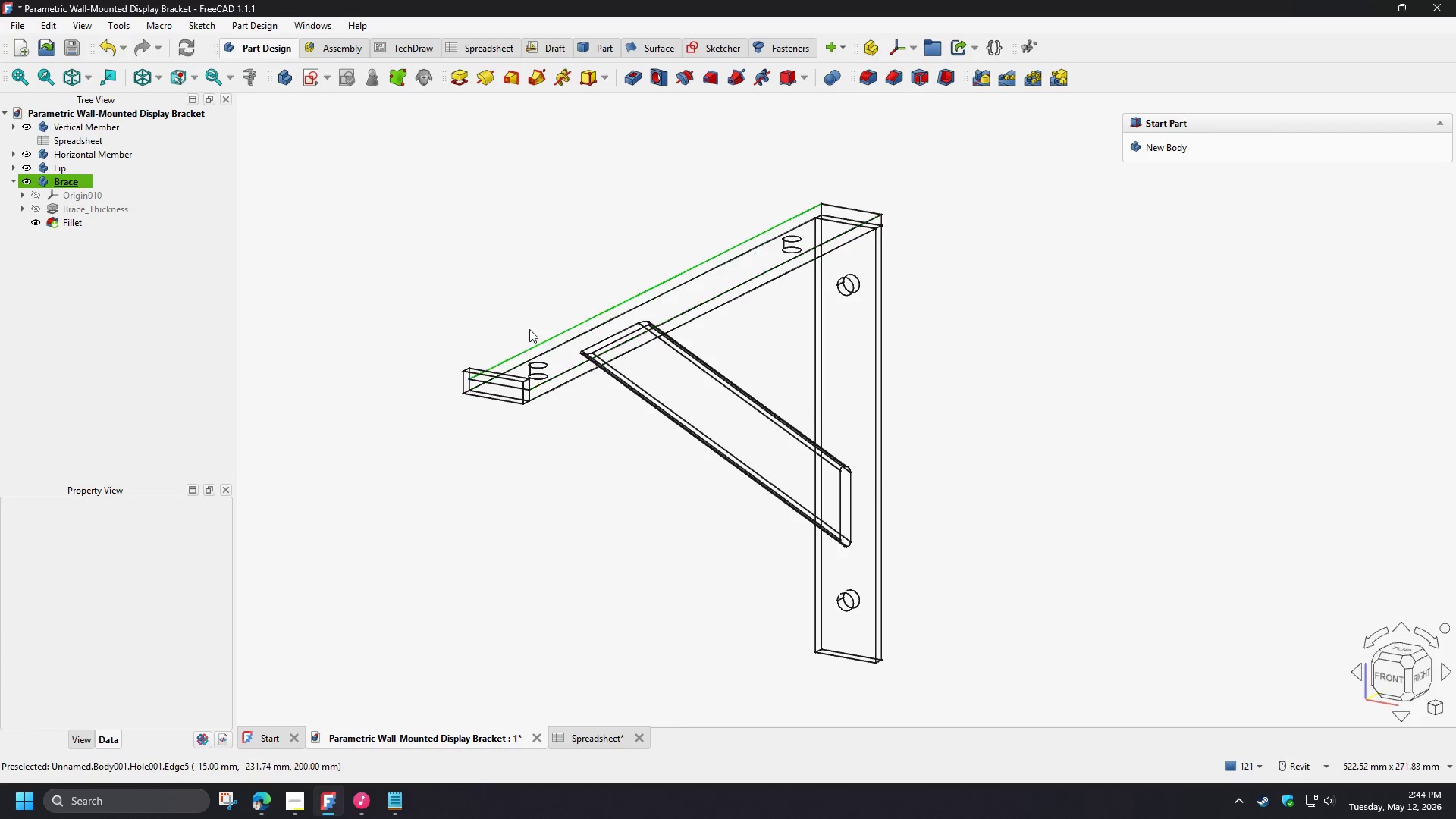 
scroll: coordinate [526, 323], scroll_direction: up, amount: 2.0
 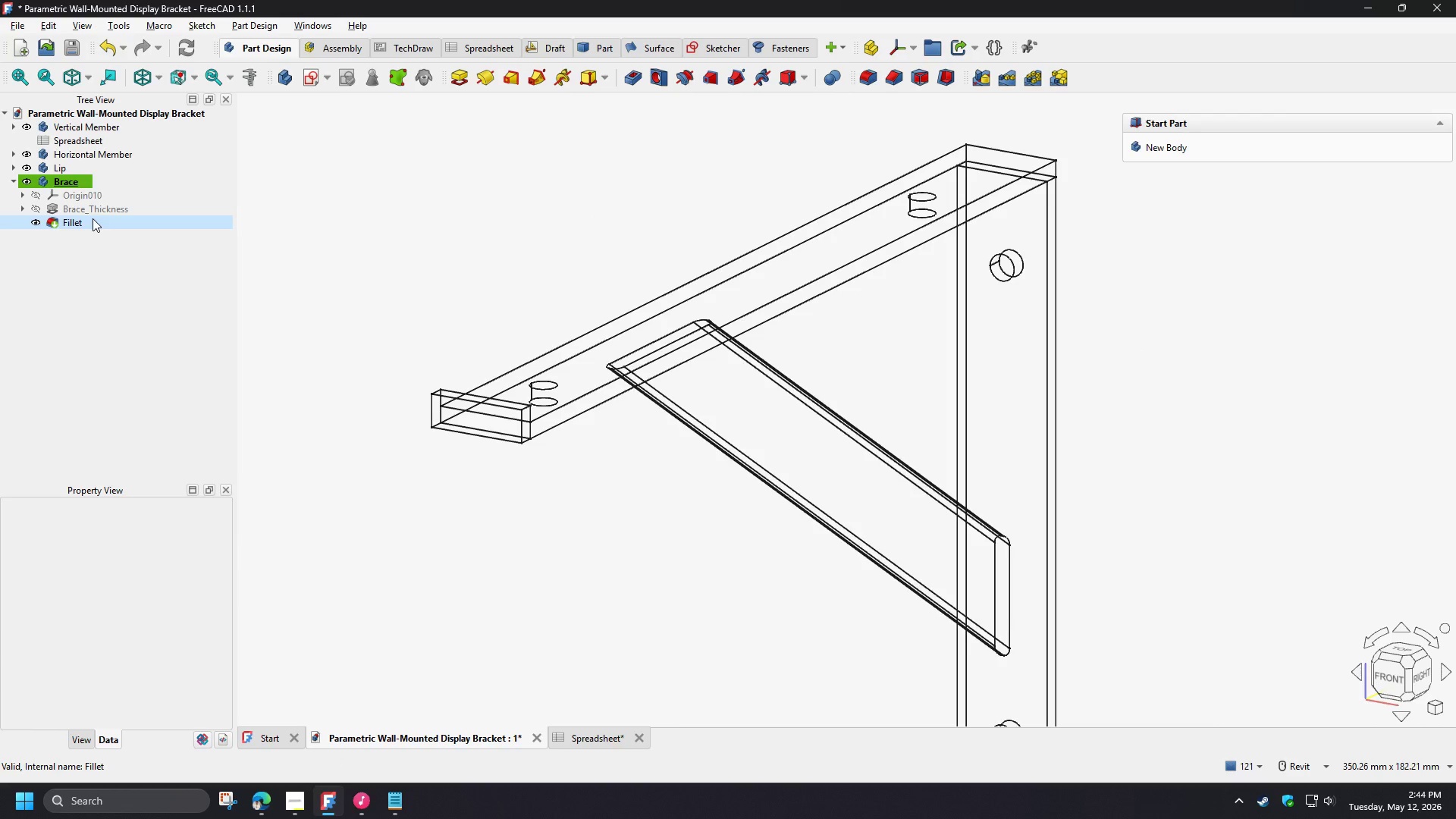 
left_click([93, 218])
 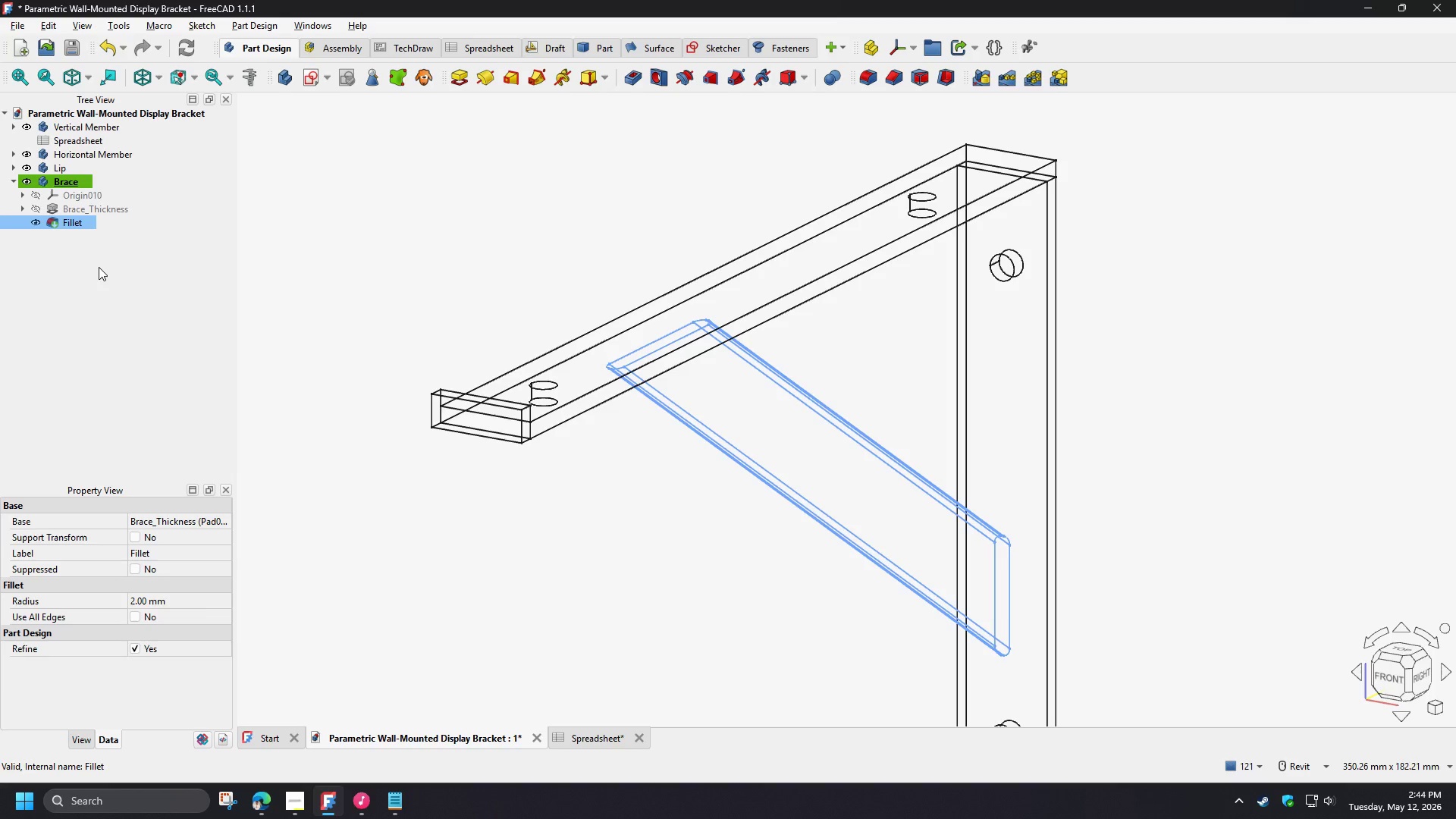 
key(F2)
 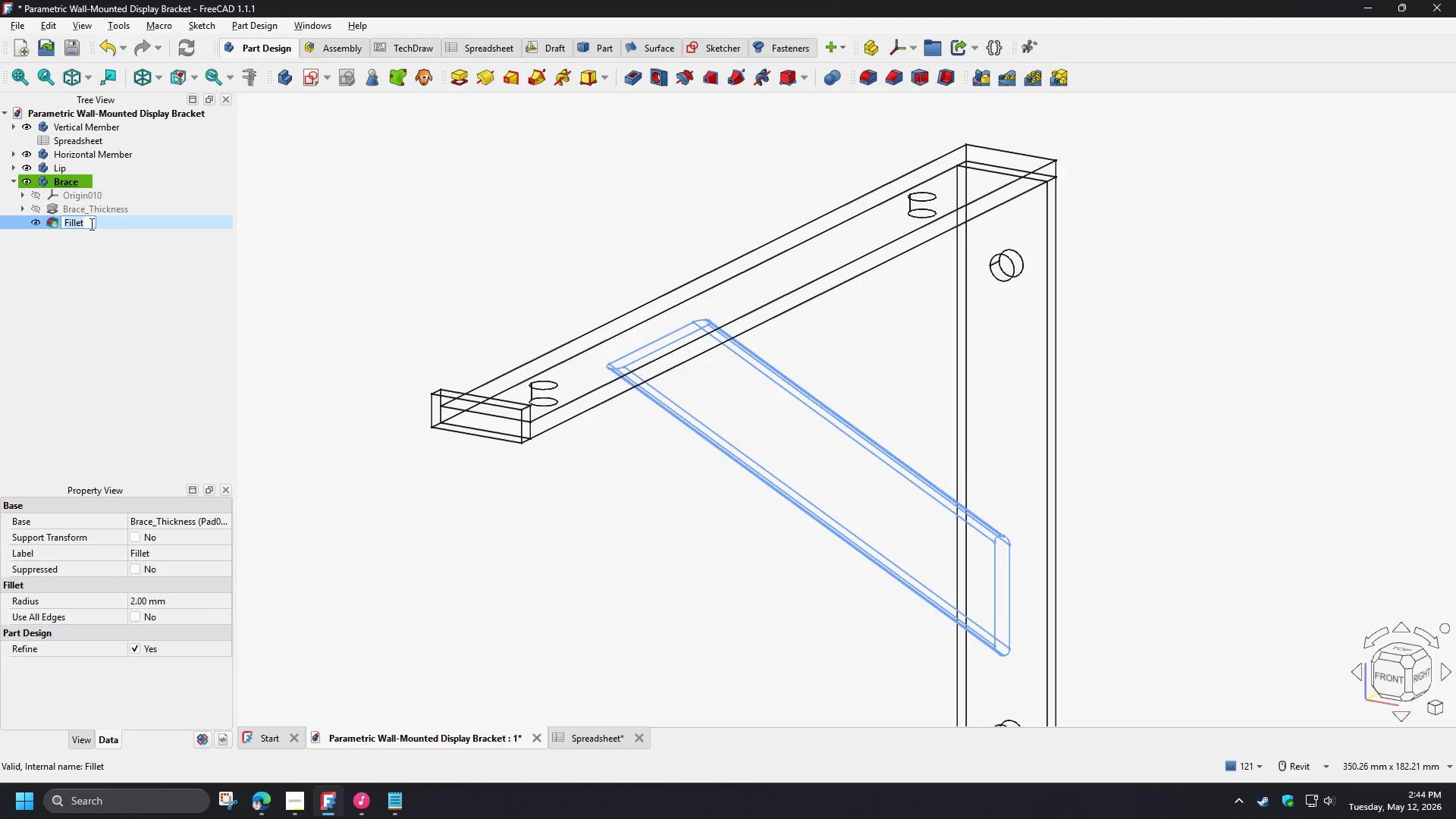 
left_click([90, 224])
 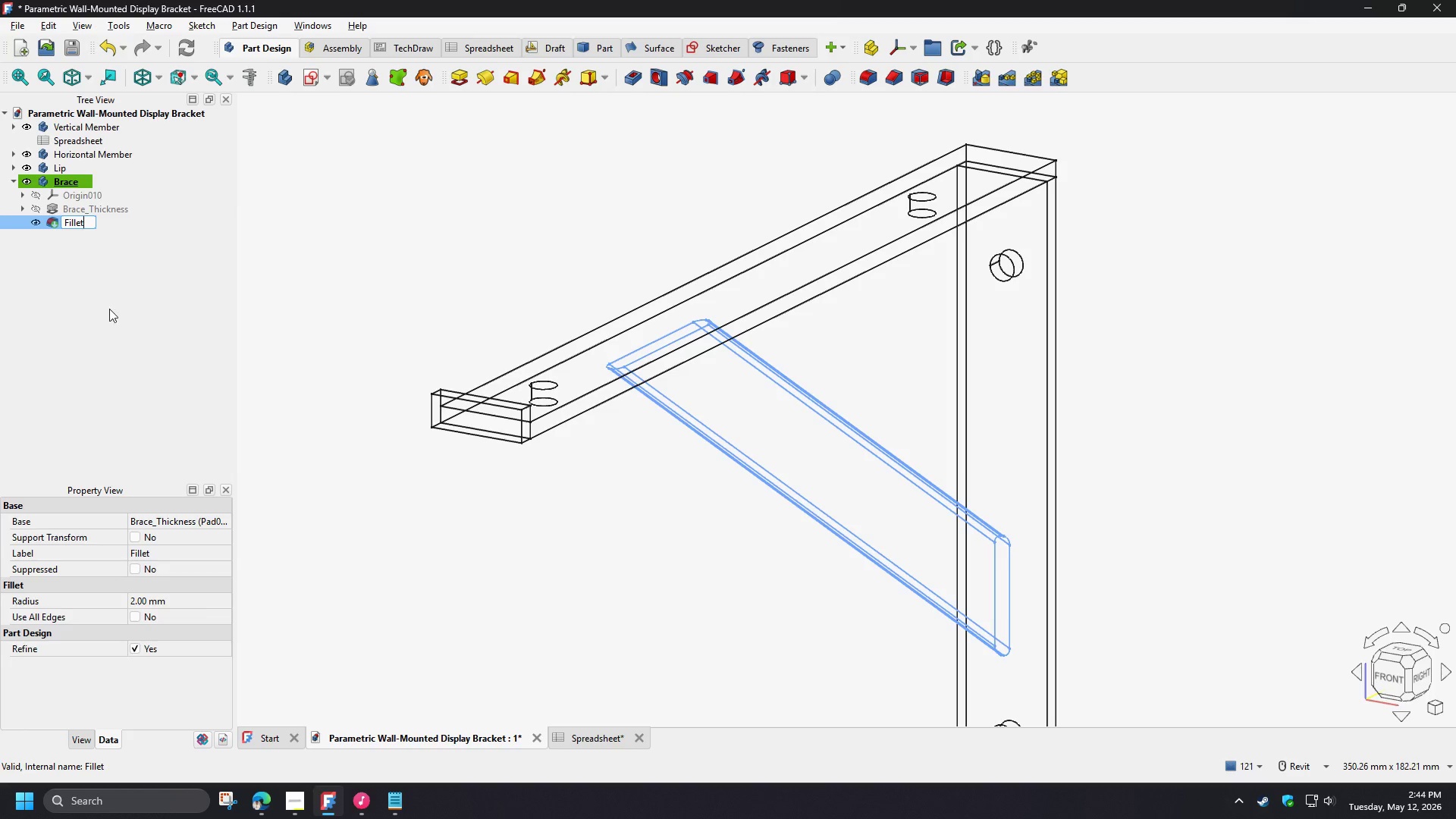 
left_click([293, 797])